 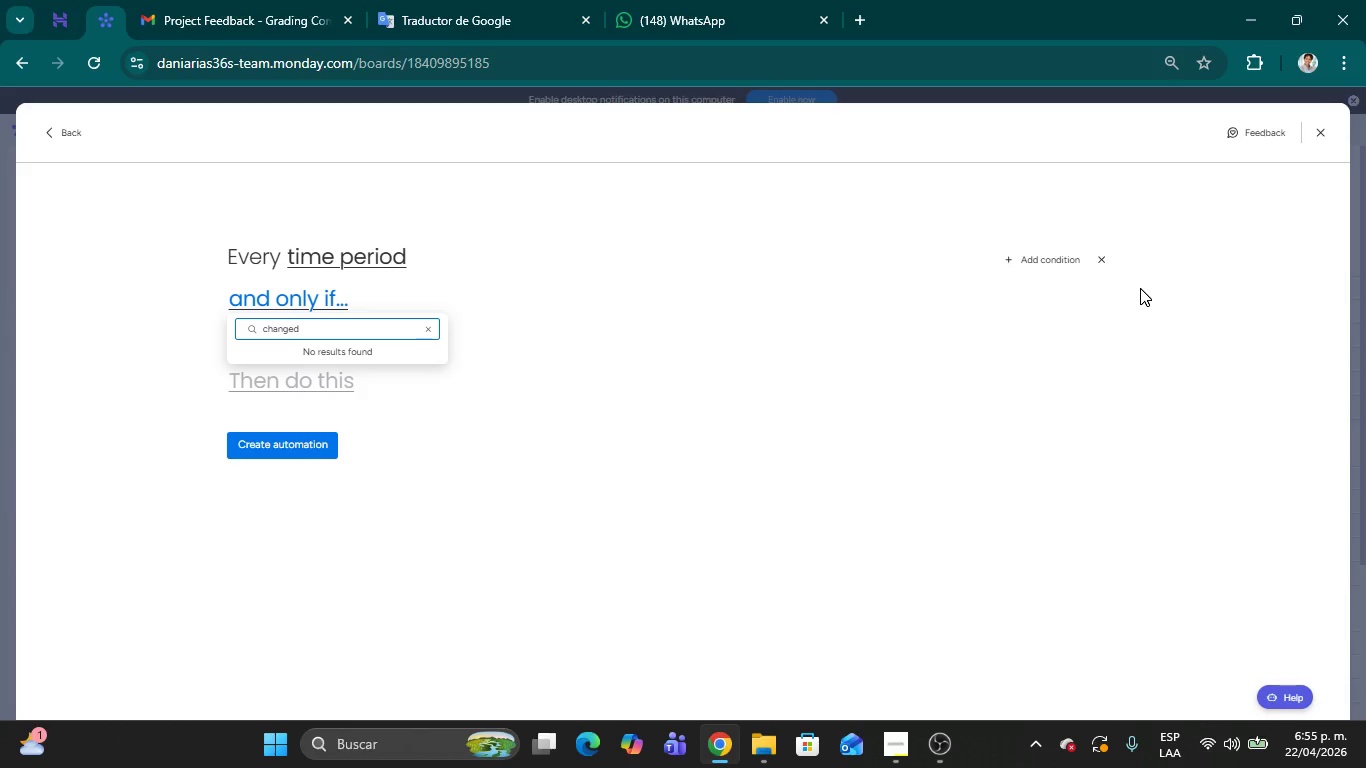 
left_click([1321, 135])
 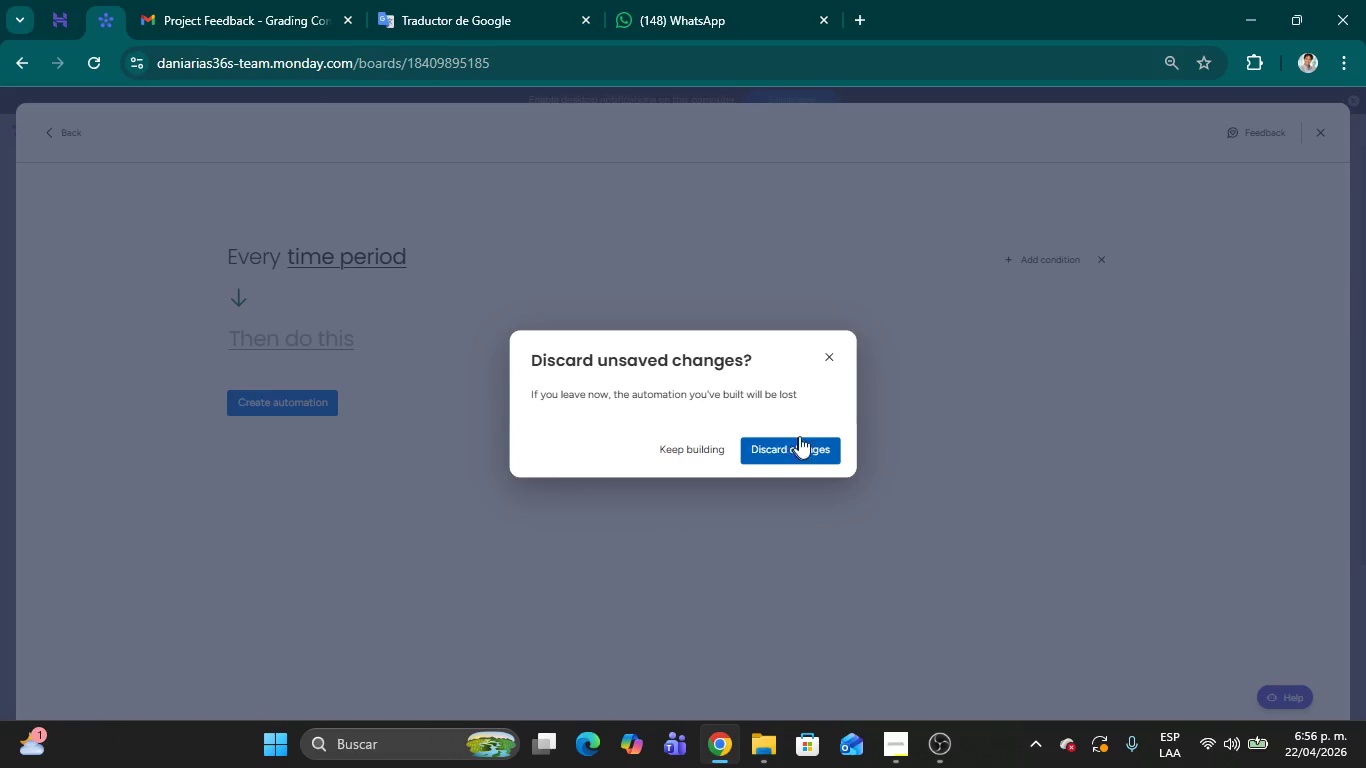 
left_click([800, 435])
 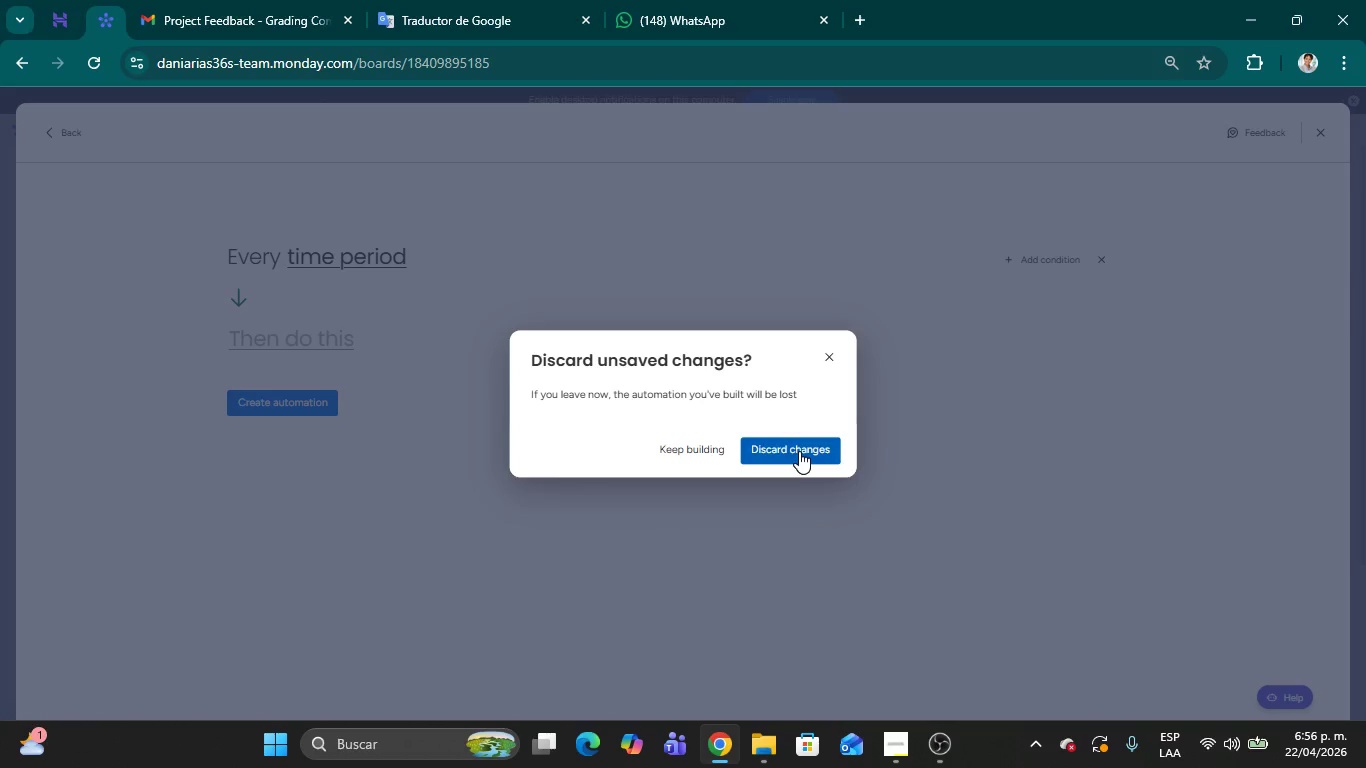 
left_click([799, 451])
 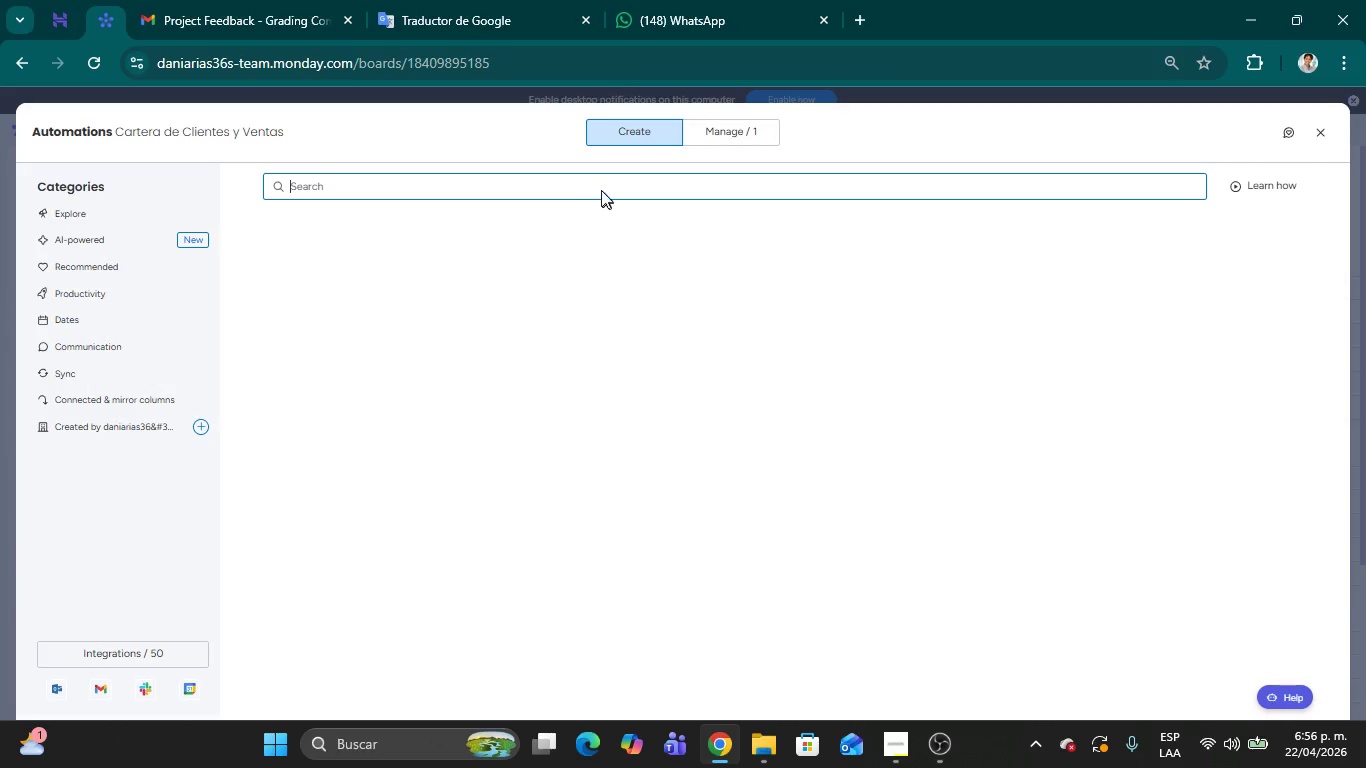 
left_click([581, 187])
 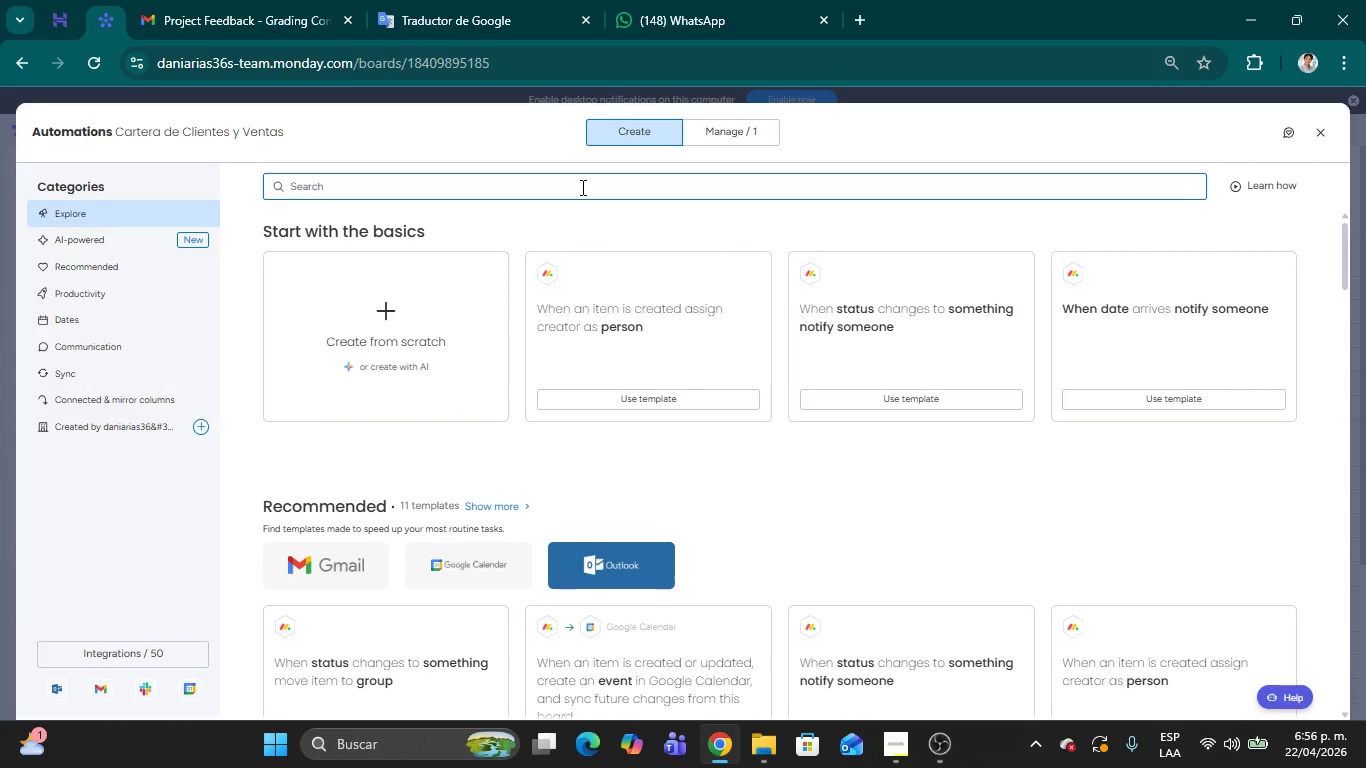 
key(P)
 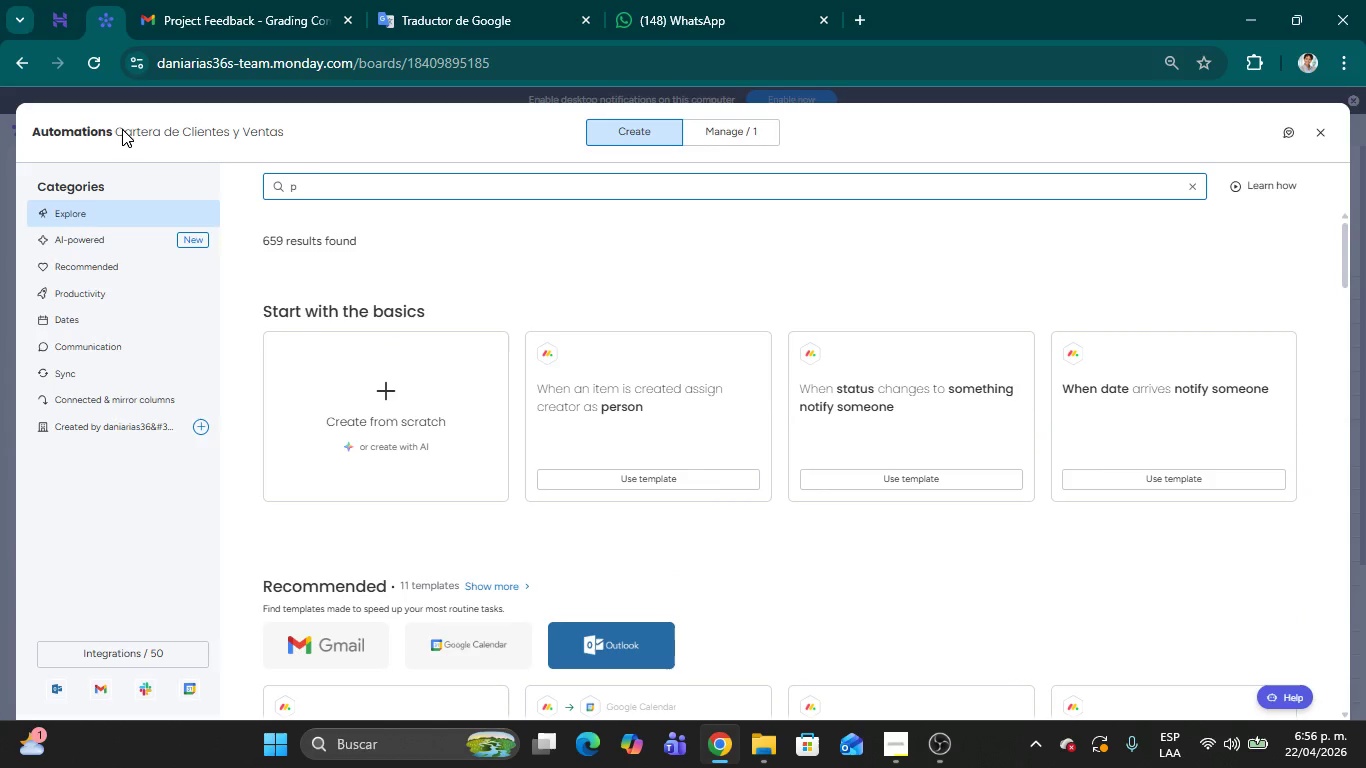 
left_click([66, 295])
 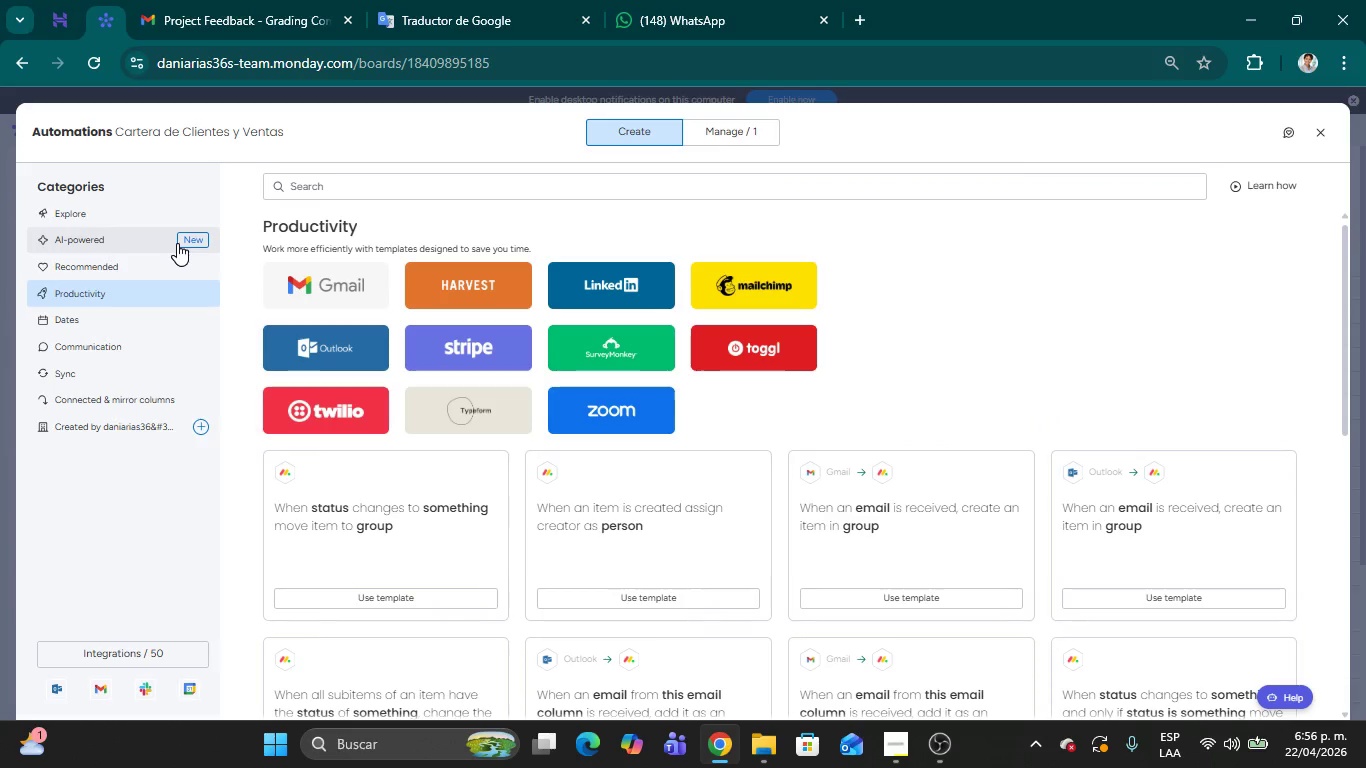 
wait(6.31)
 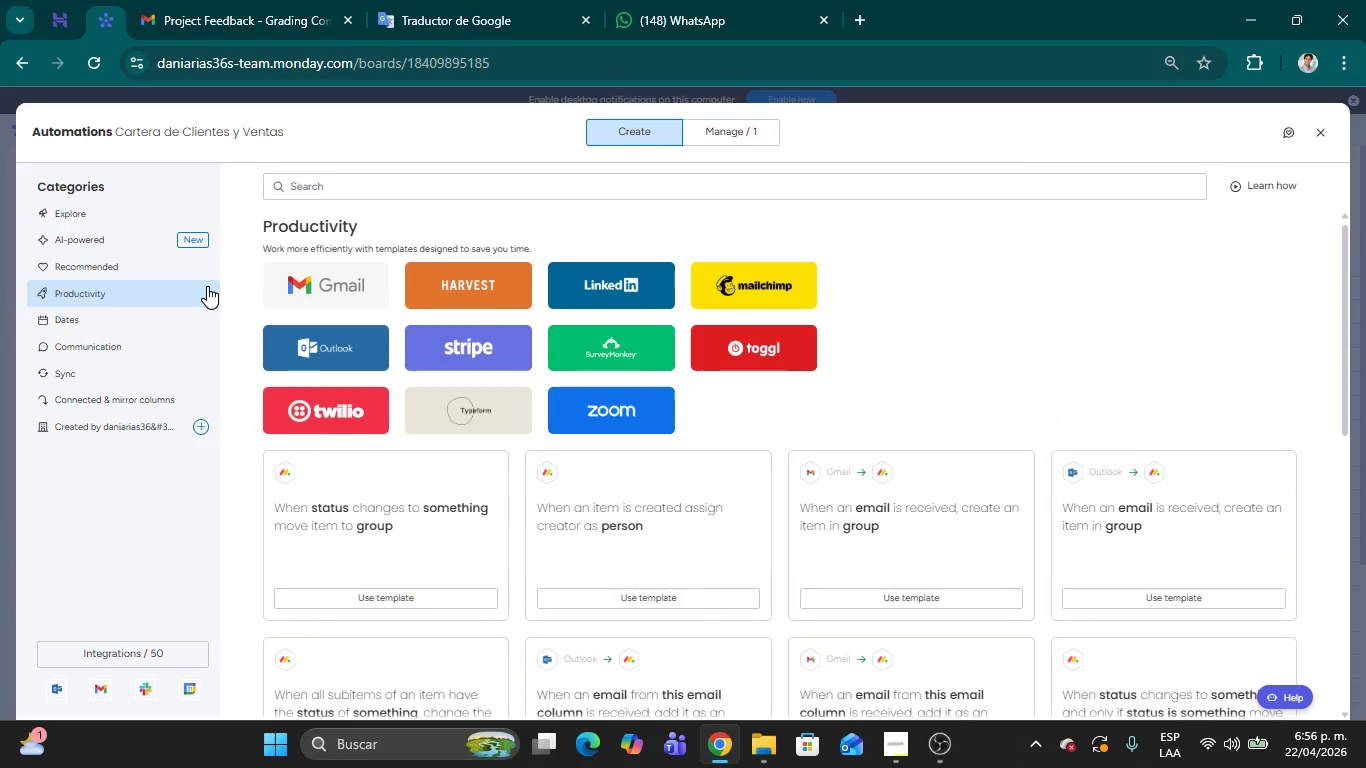 
scroll: coordinate [1230, 304], scroll_direction: down, amount: 3.0
 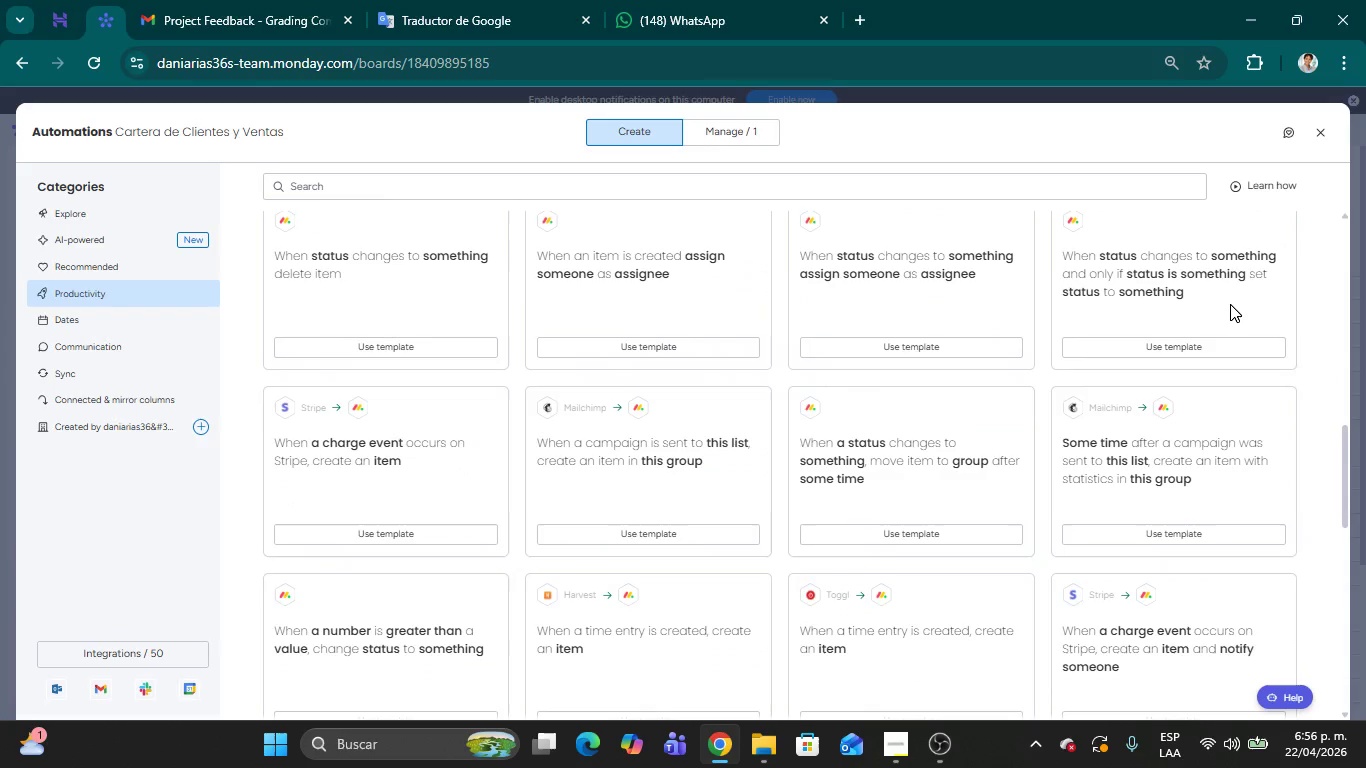 
left_click([328, 187])
 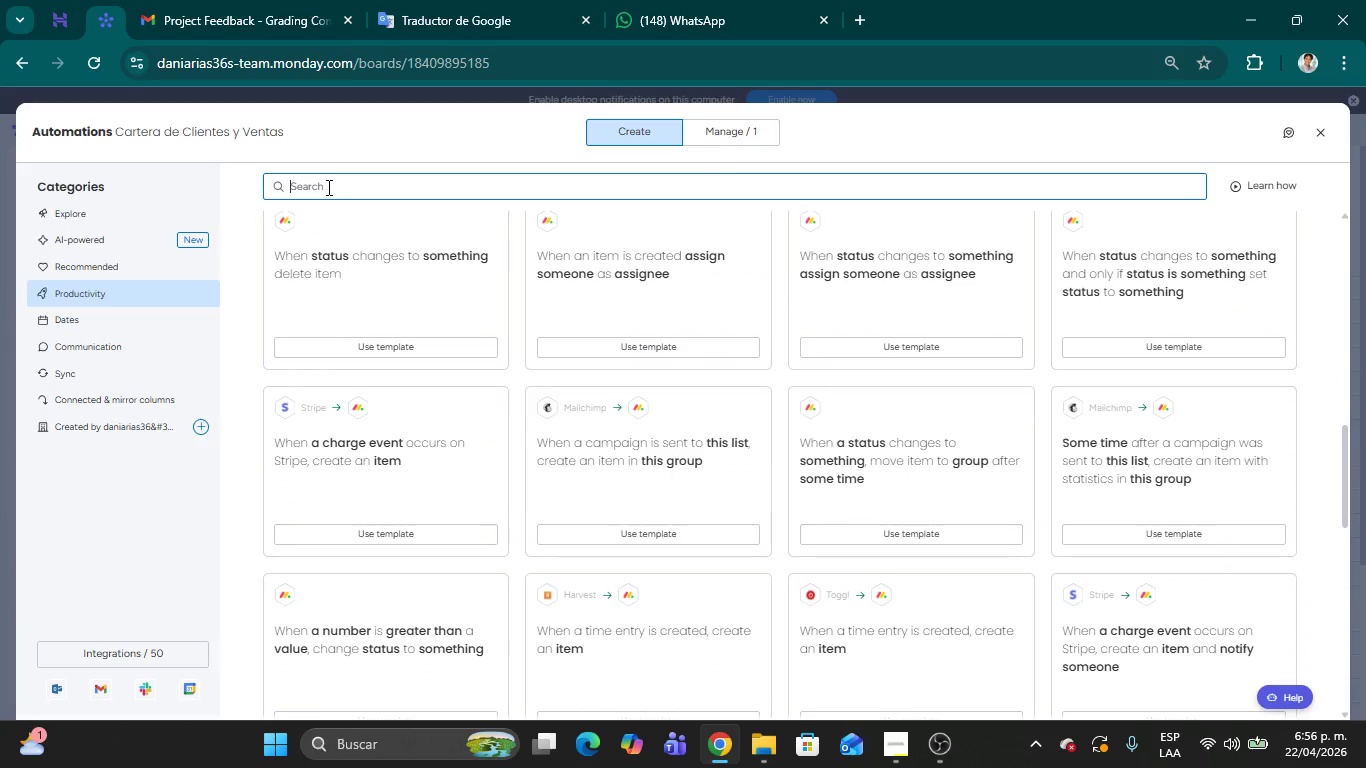 
type(not)
 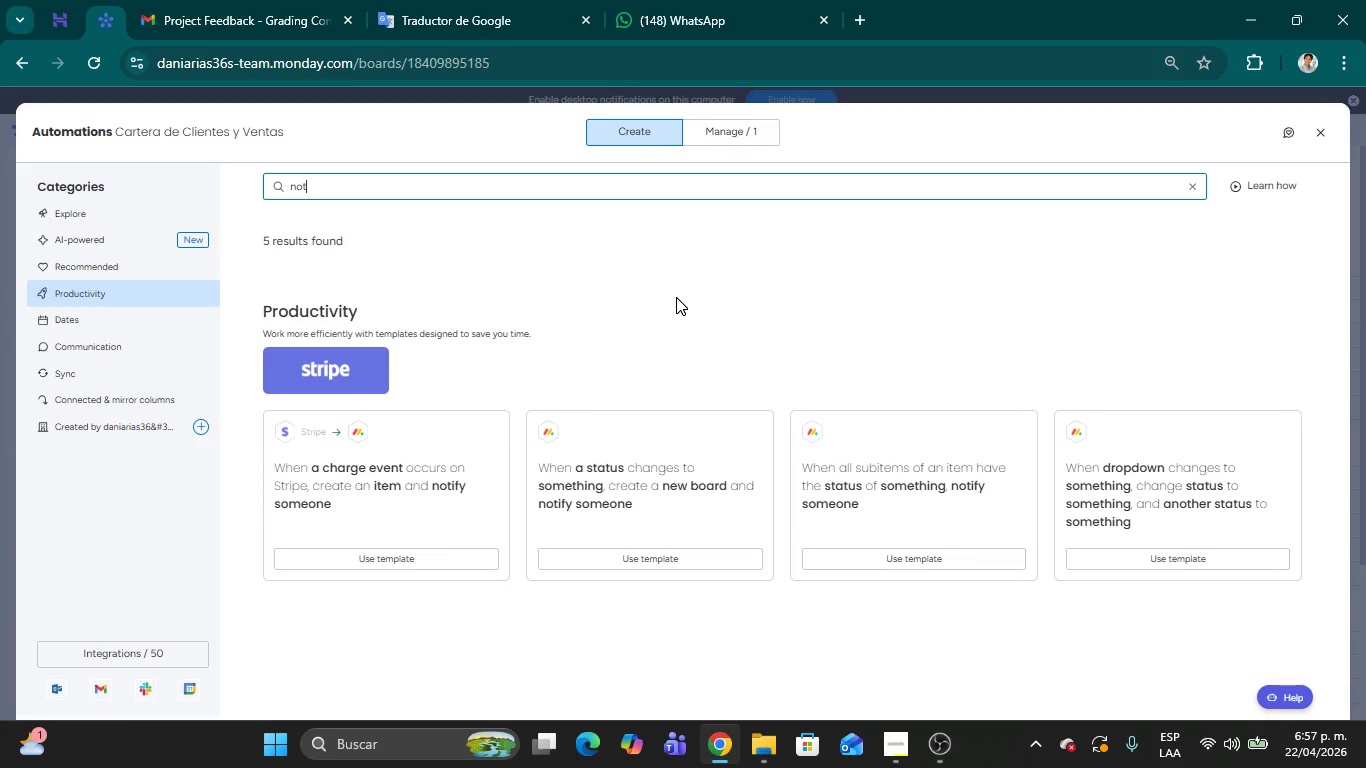 
wait(36.39)
 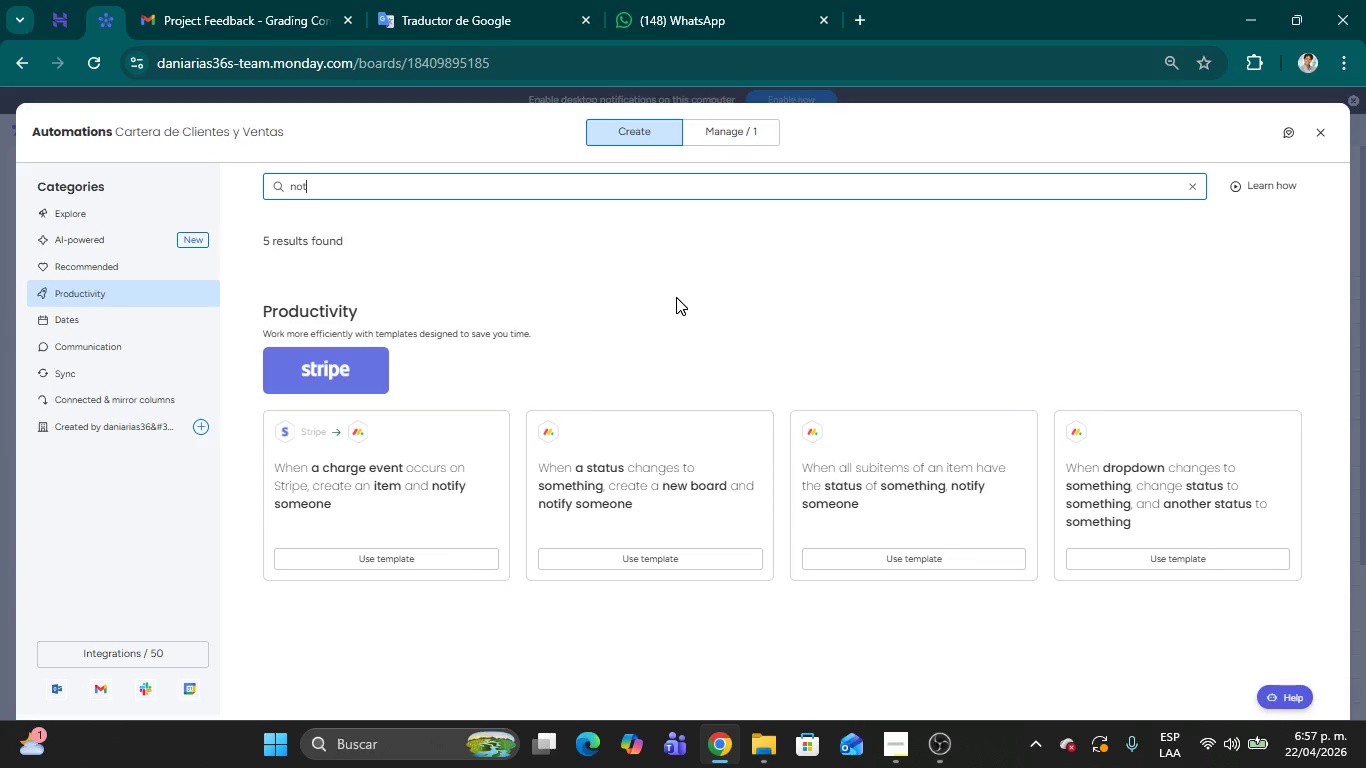 
type( chan)
 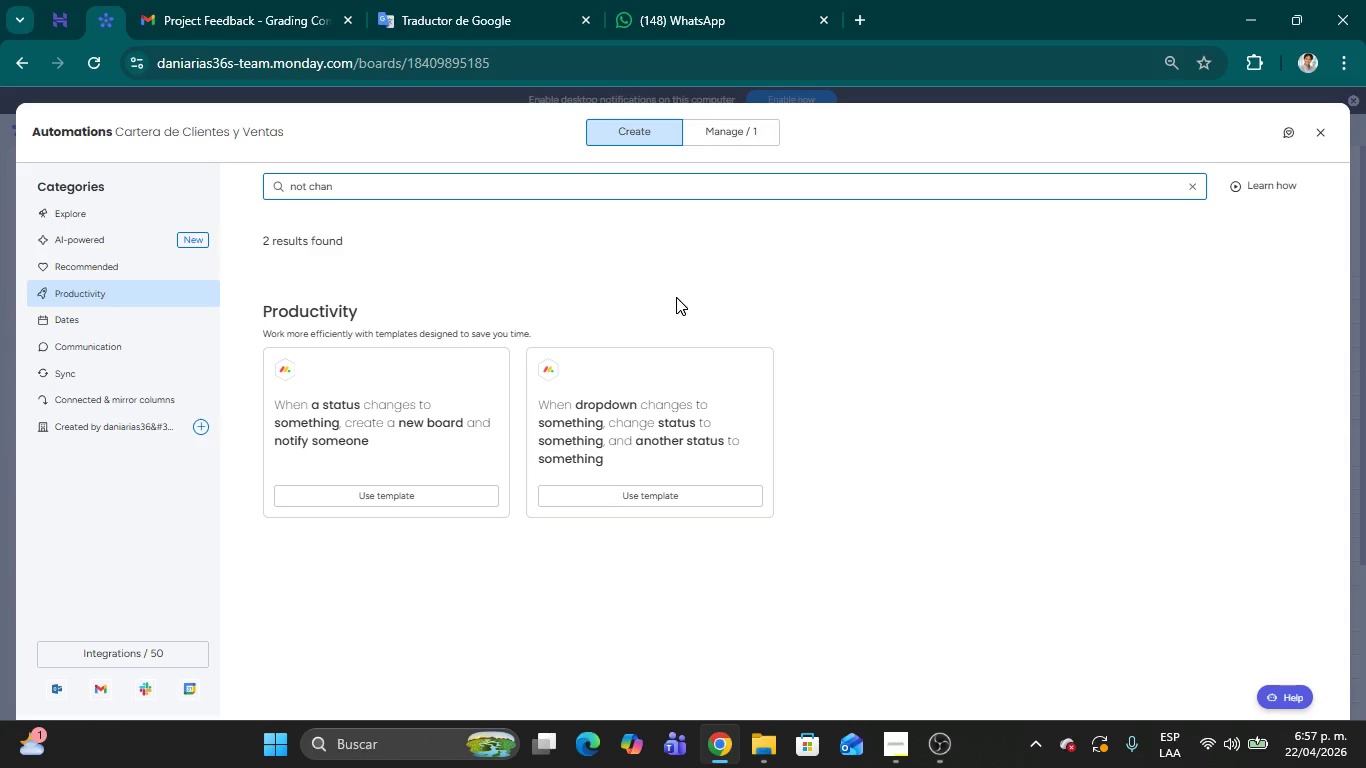 
wait(7.03)
 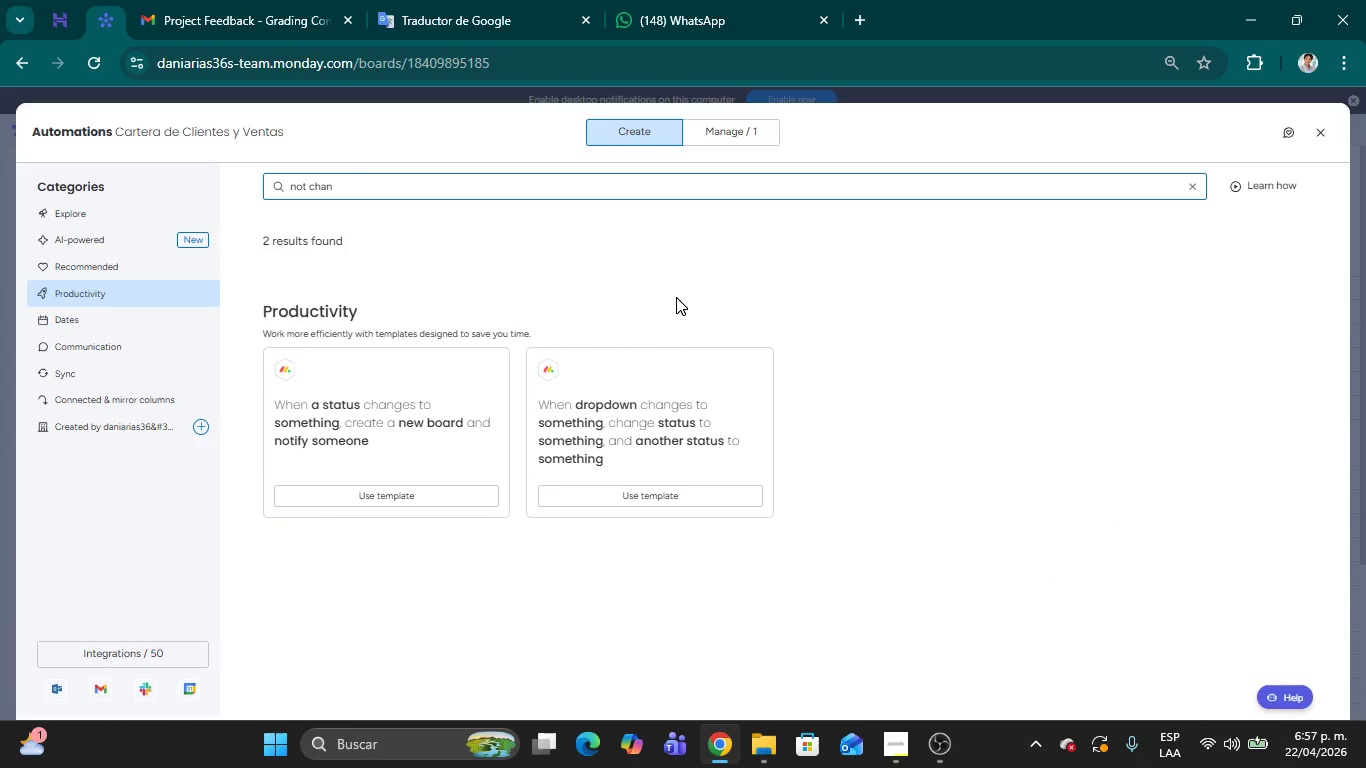 
type(ges)
 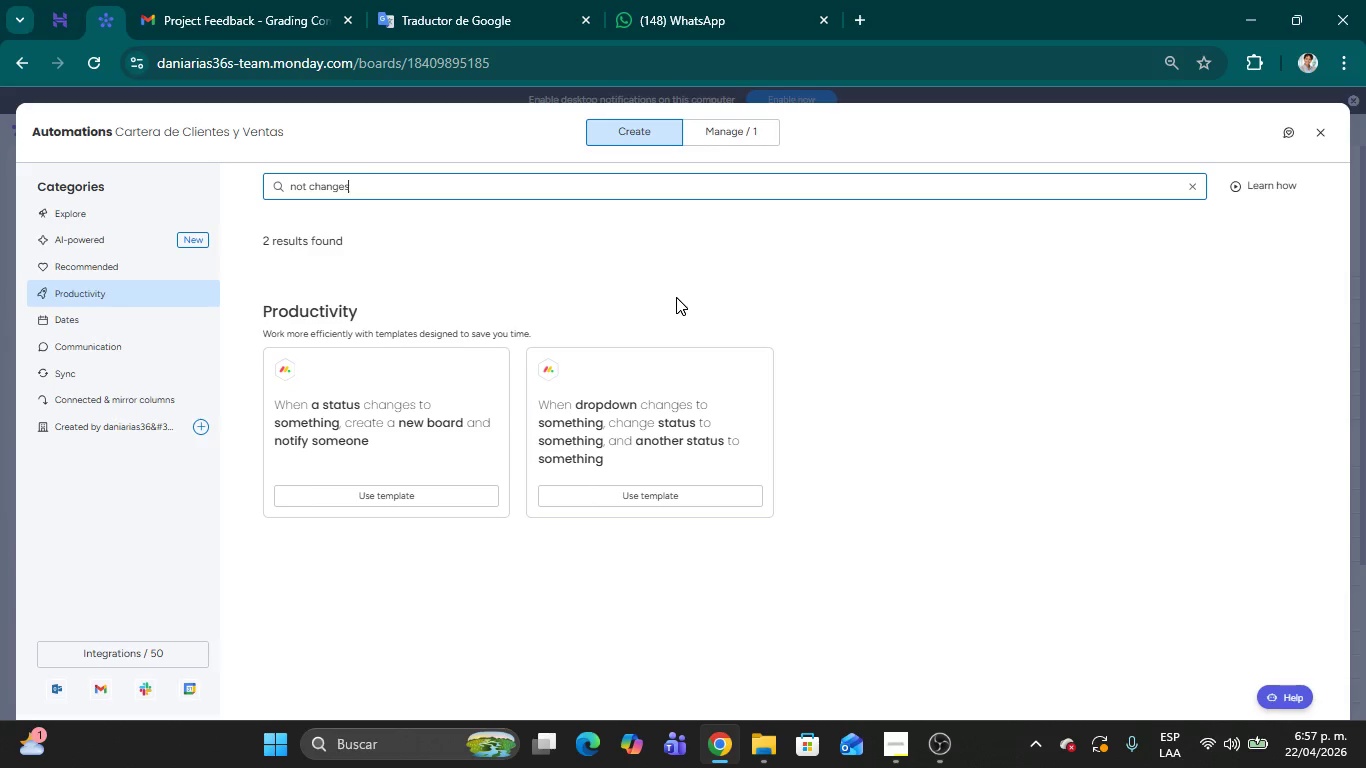 
hold_key(key=Backspace, duration=1.5)
 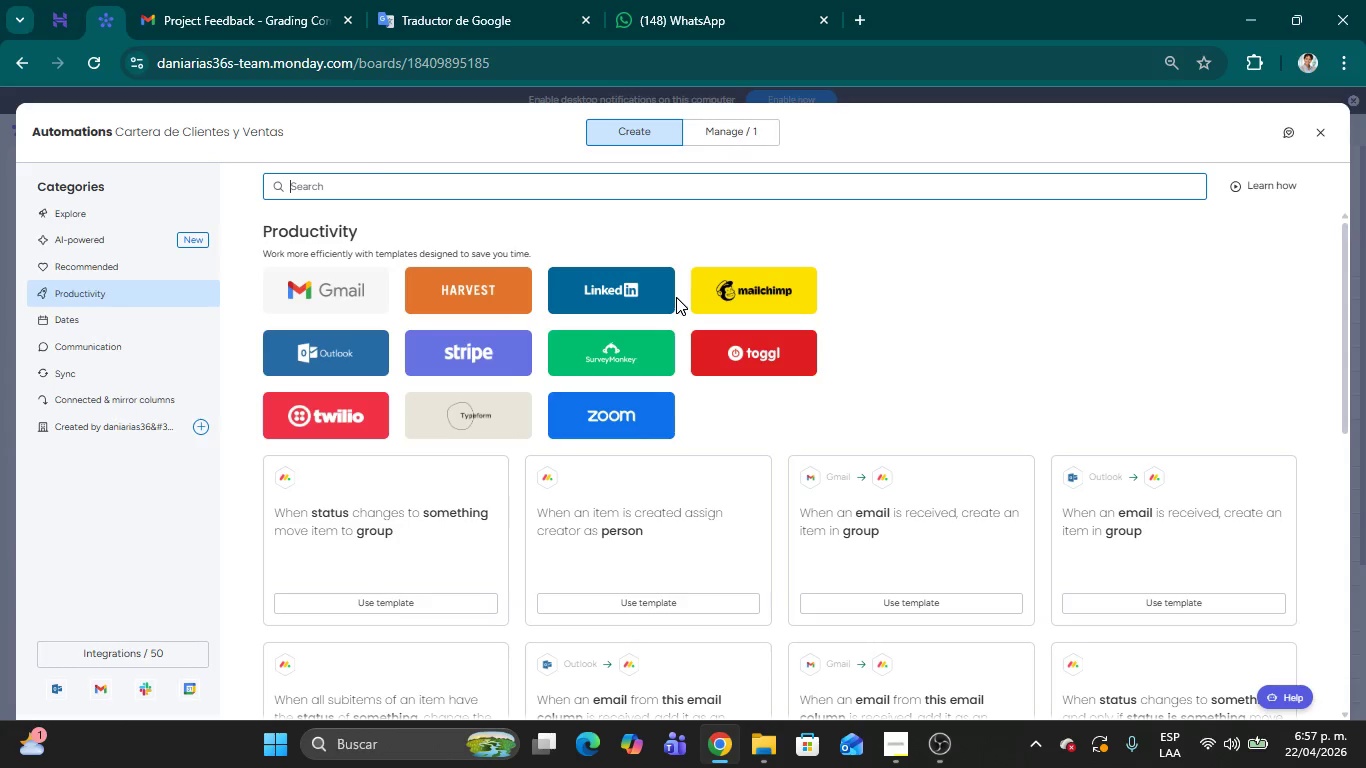 
hold_key(key=Backspace, duration=0.33)
 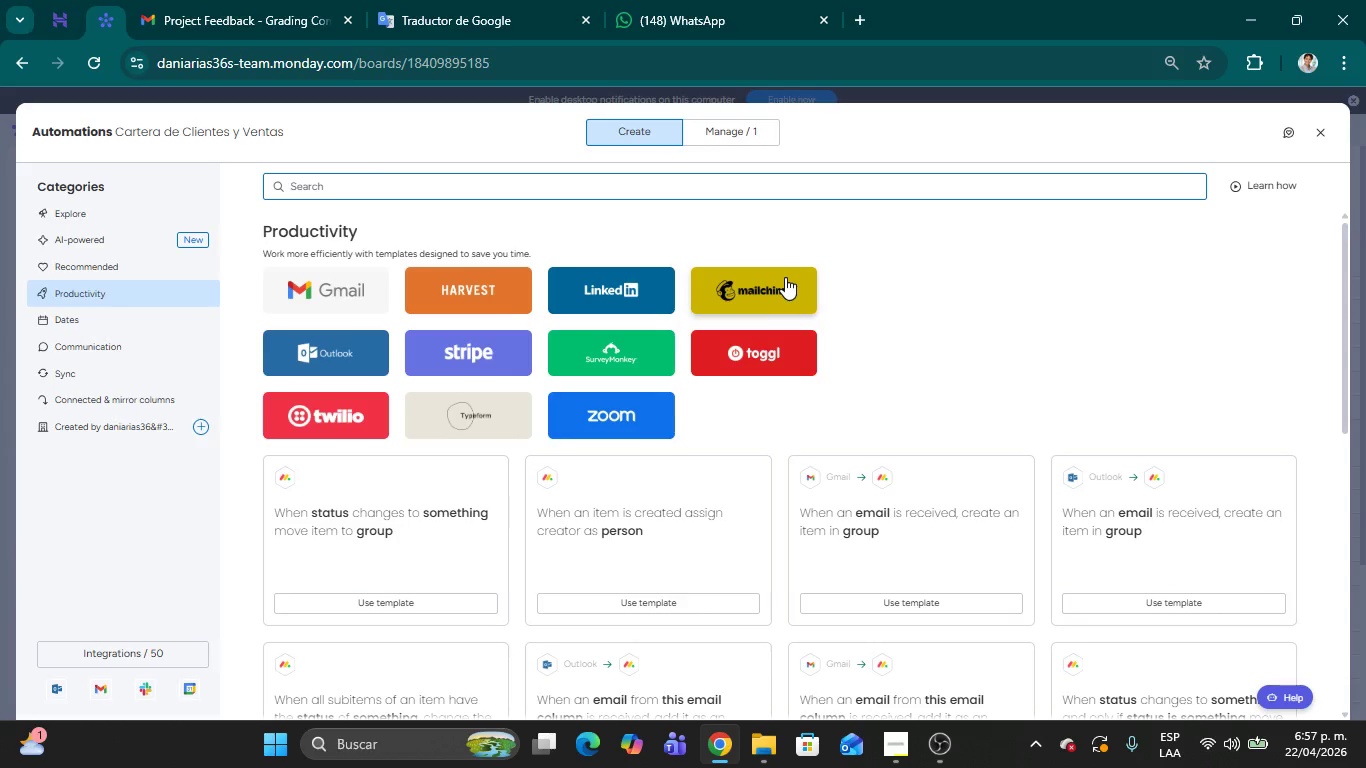 
left_click([347, 182])
 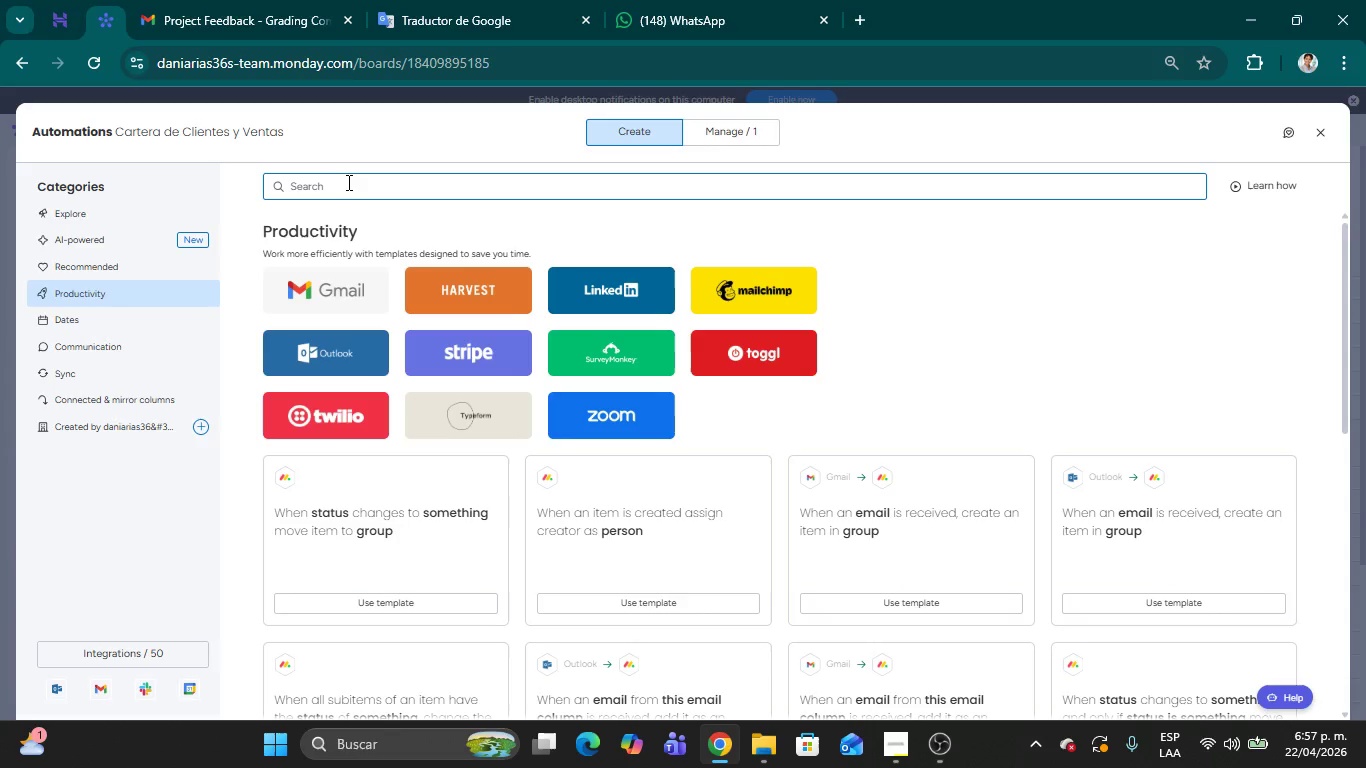 
type(use)
 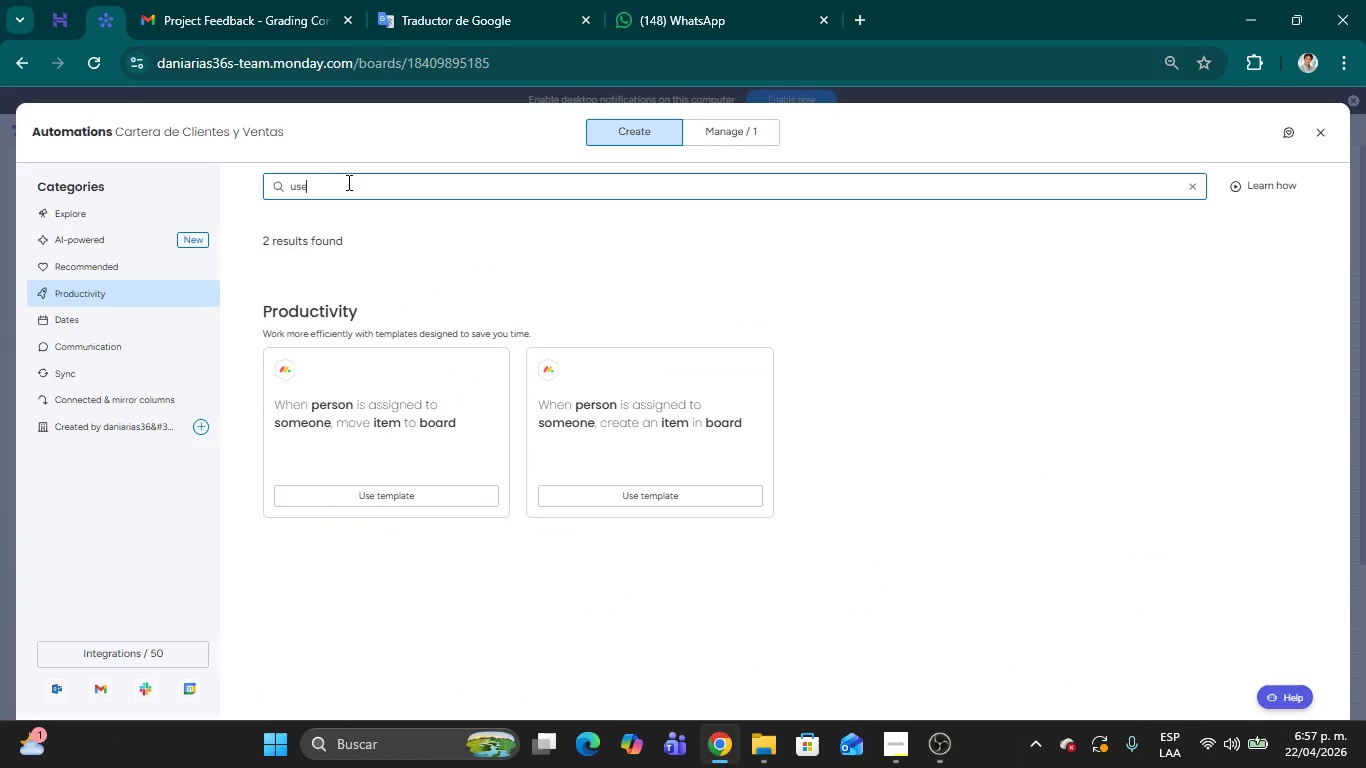 
key(Backspace)
 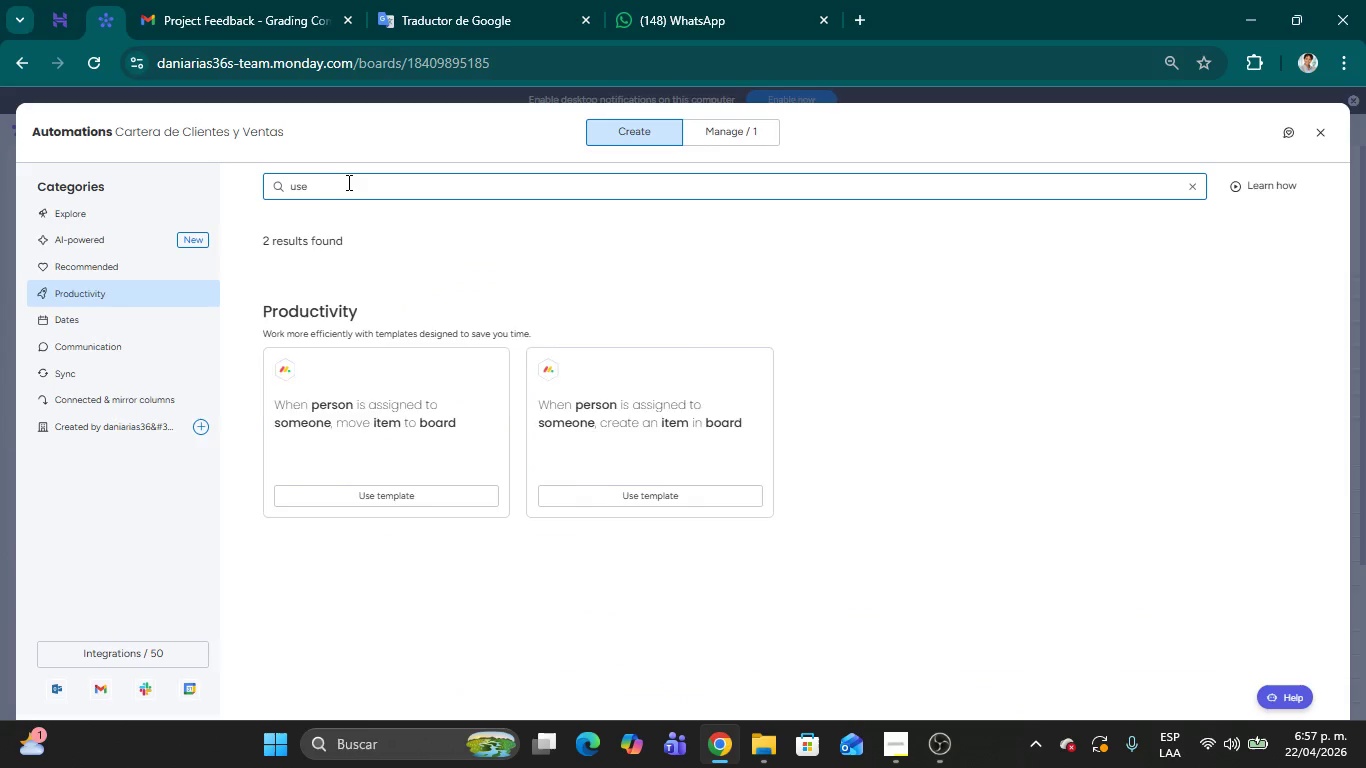 
key(Backspace)
 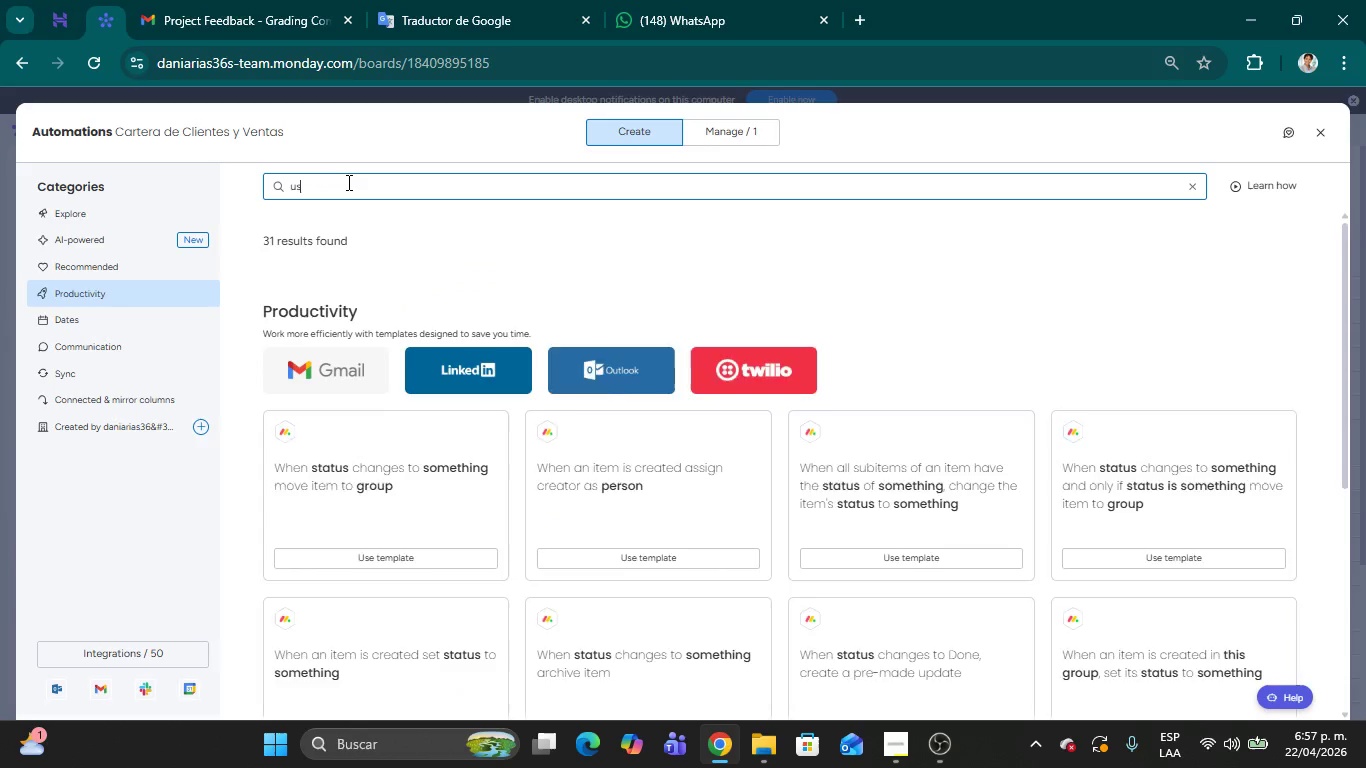 
key(Backspace)
 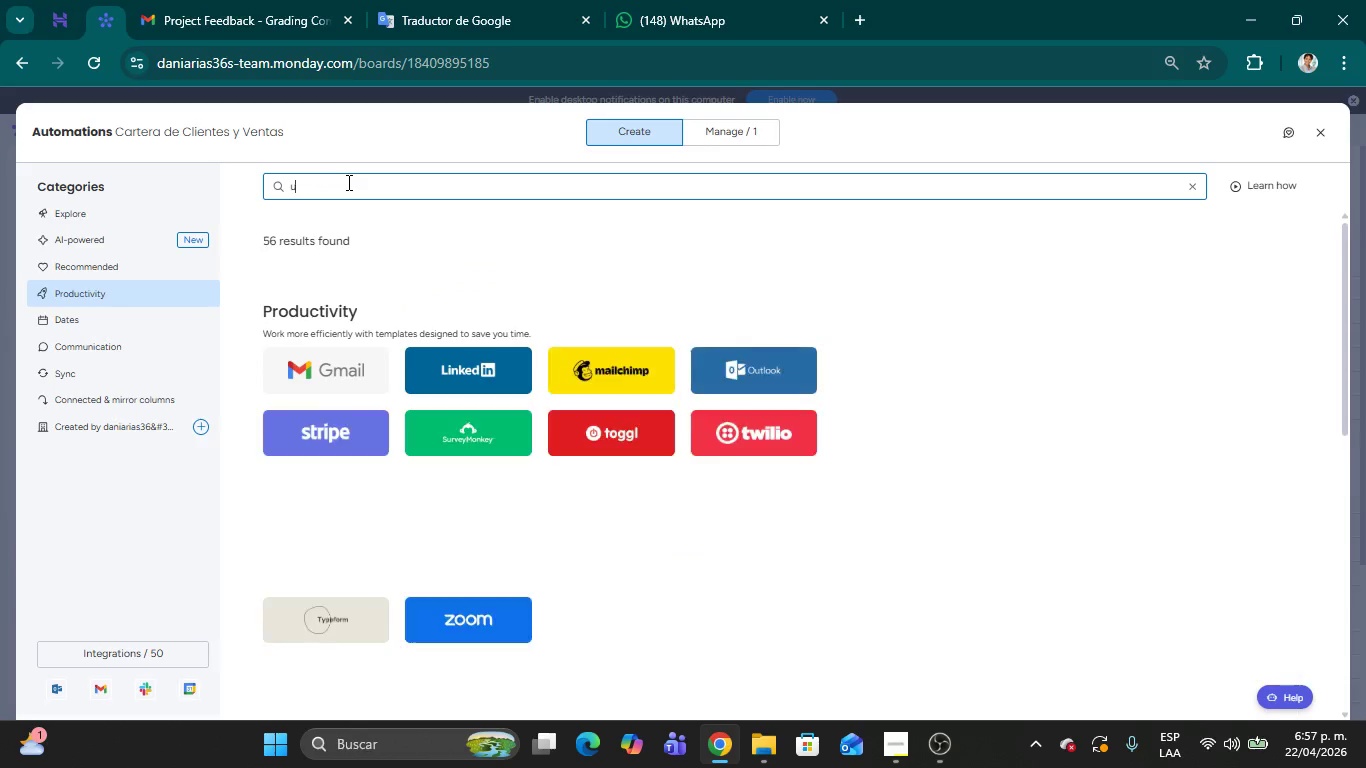 
key(Backspace)
 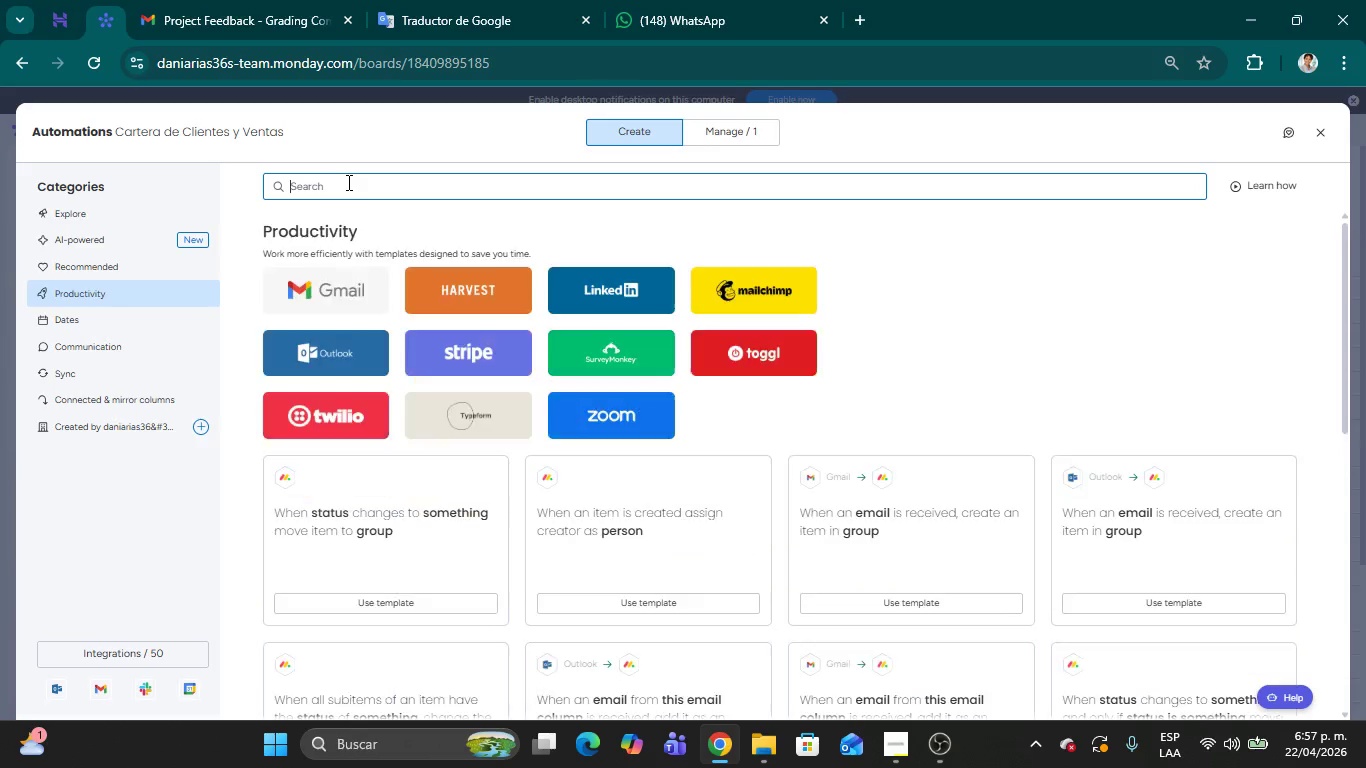 
key(Backspace)
 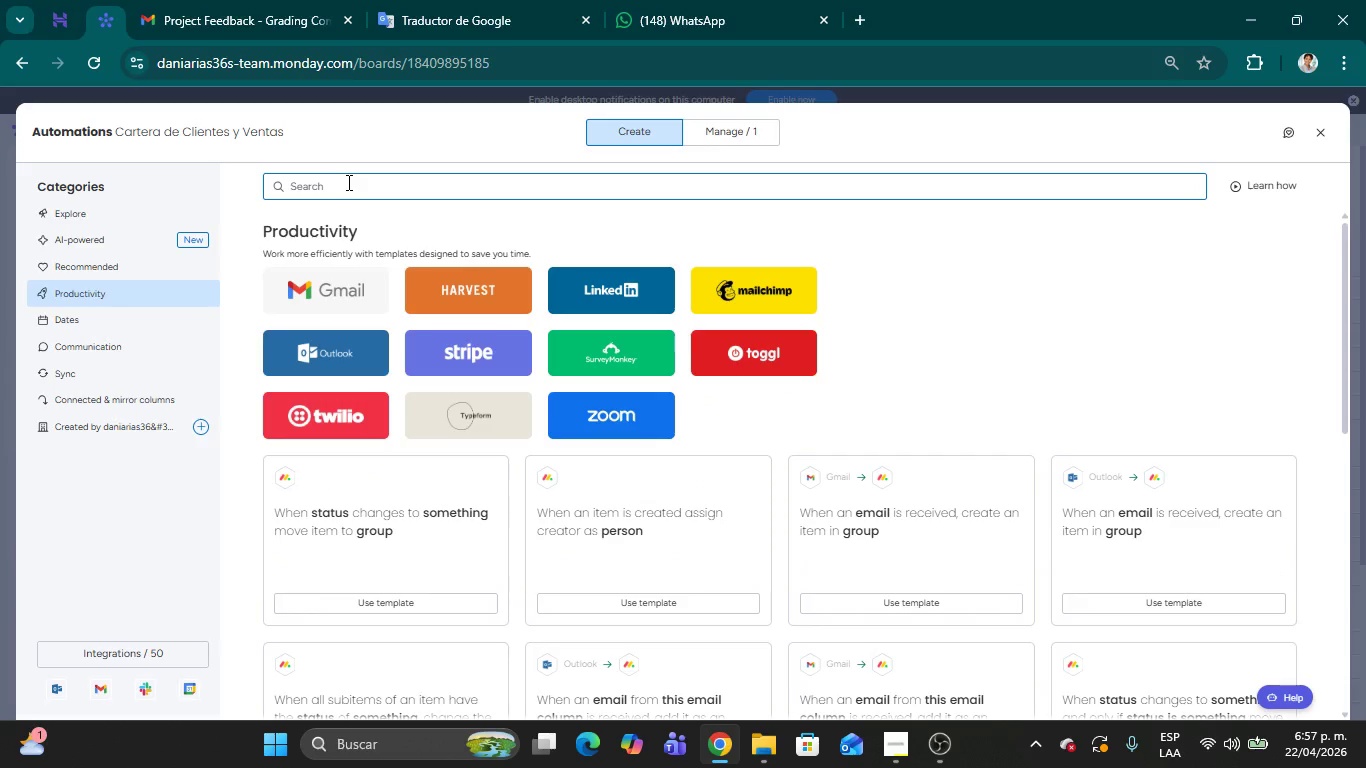 
key(Backspace)
 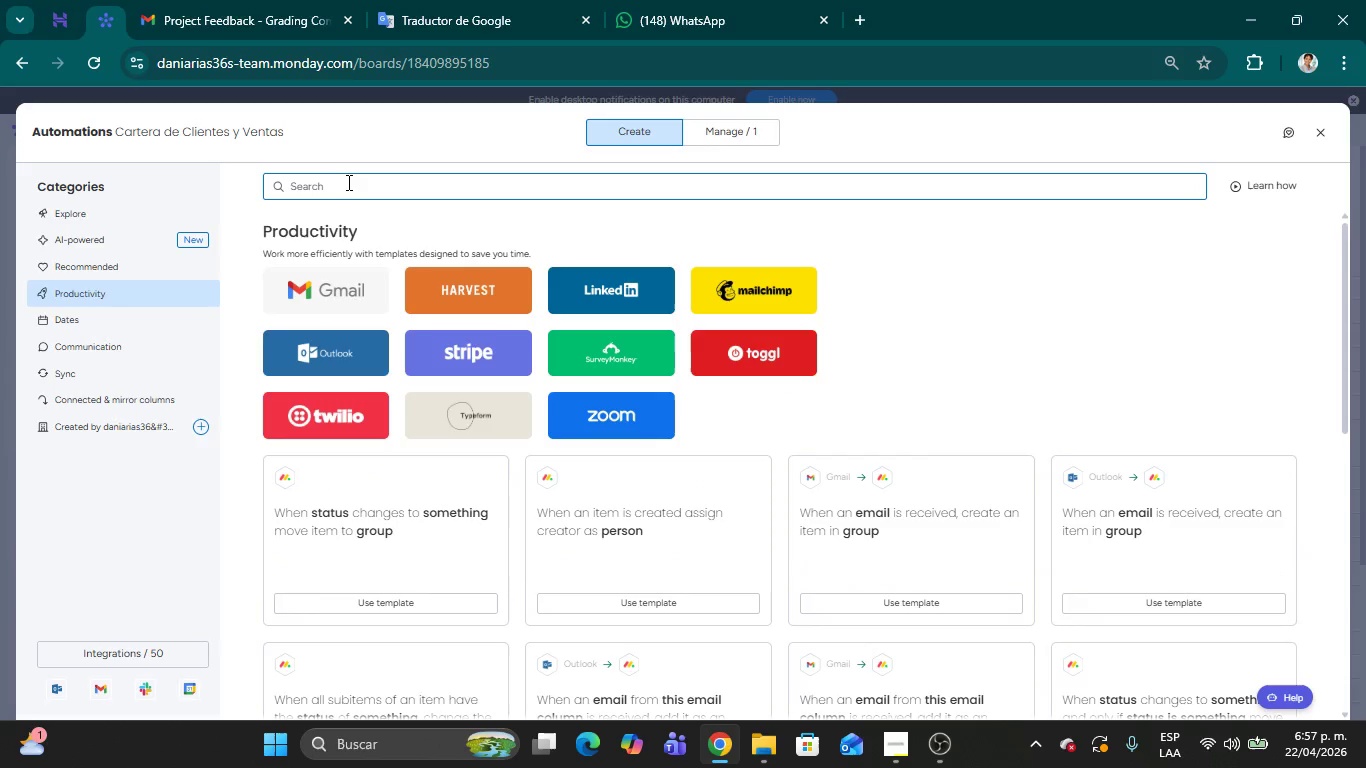 
key(Backspace)
 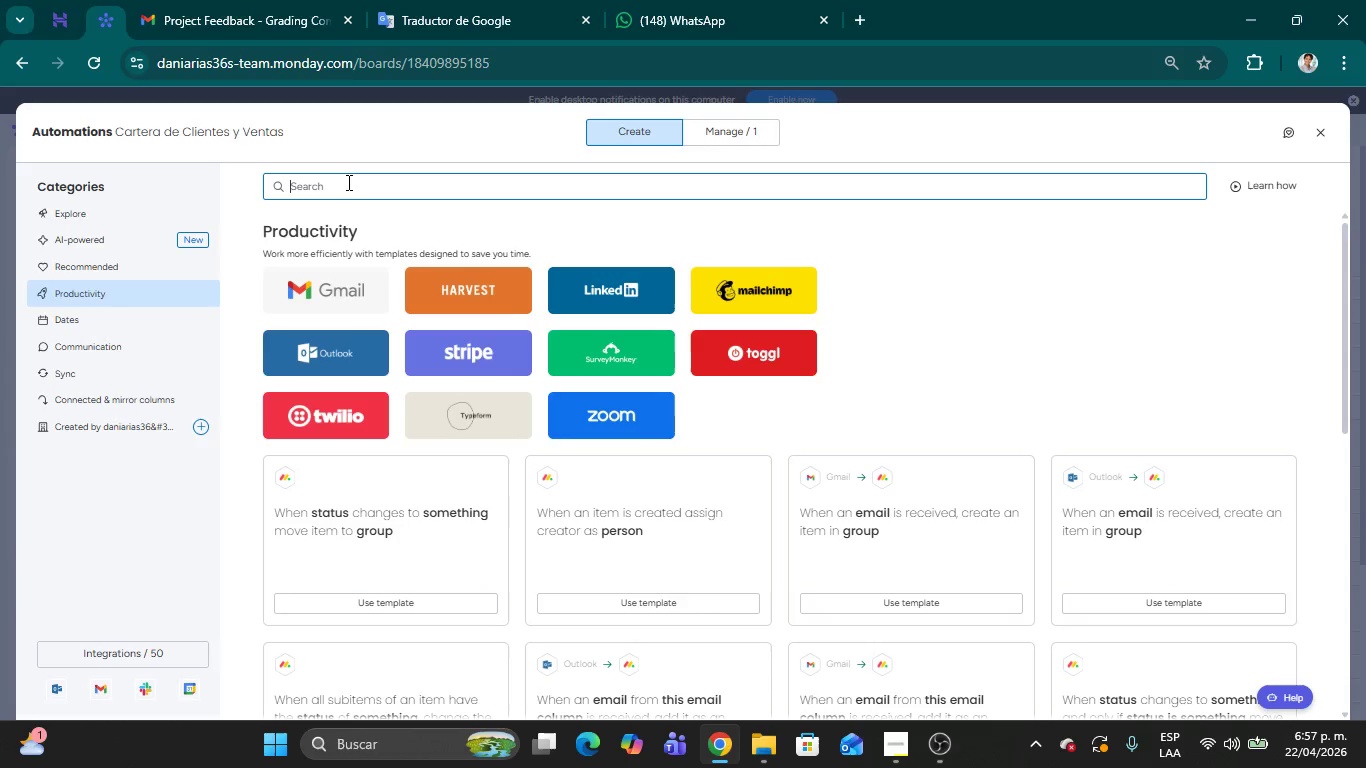 
type(when e)
key(Backspace)
type(statuas )
key(Backspace)
key(Backspace)
key(Backspace)
type(s )
 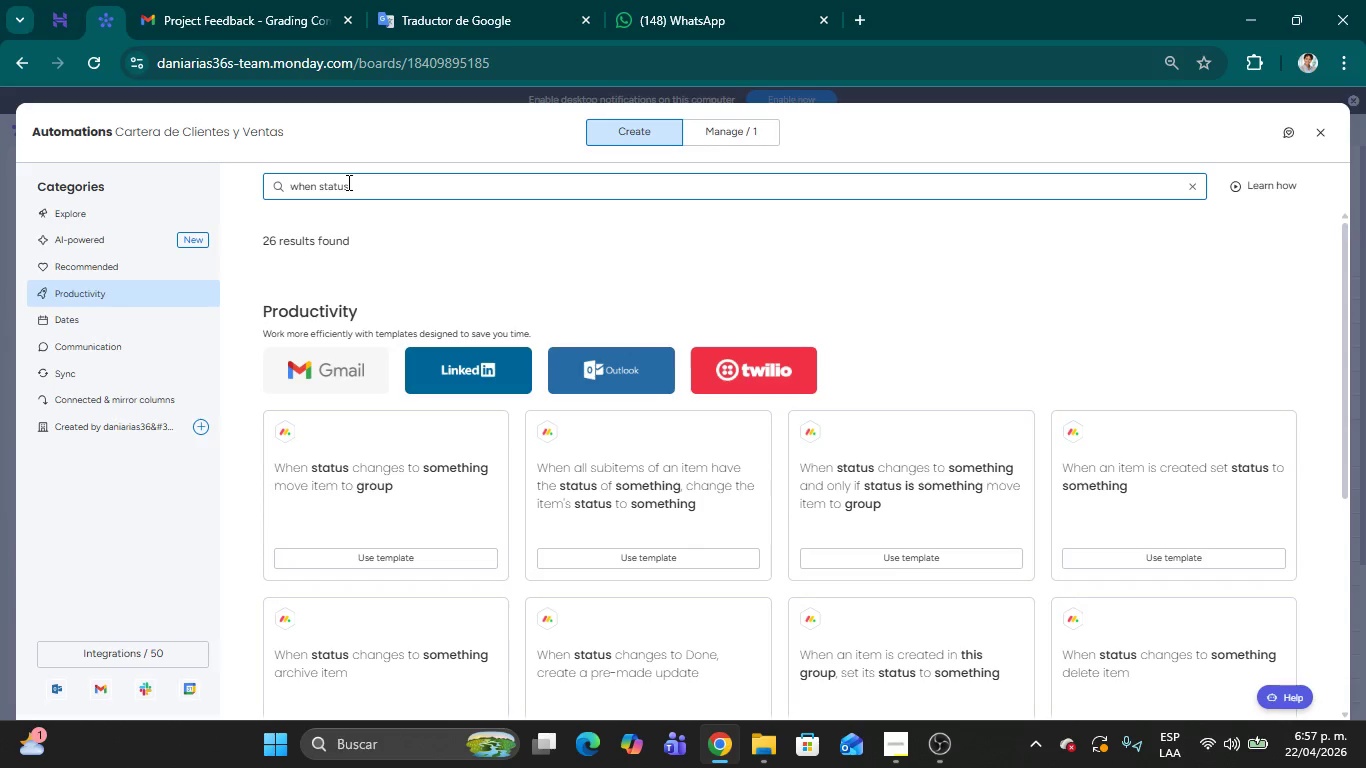 
left_click_drag(start_coordinate=[362, 180], to_coordinate=[284, 162])
 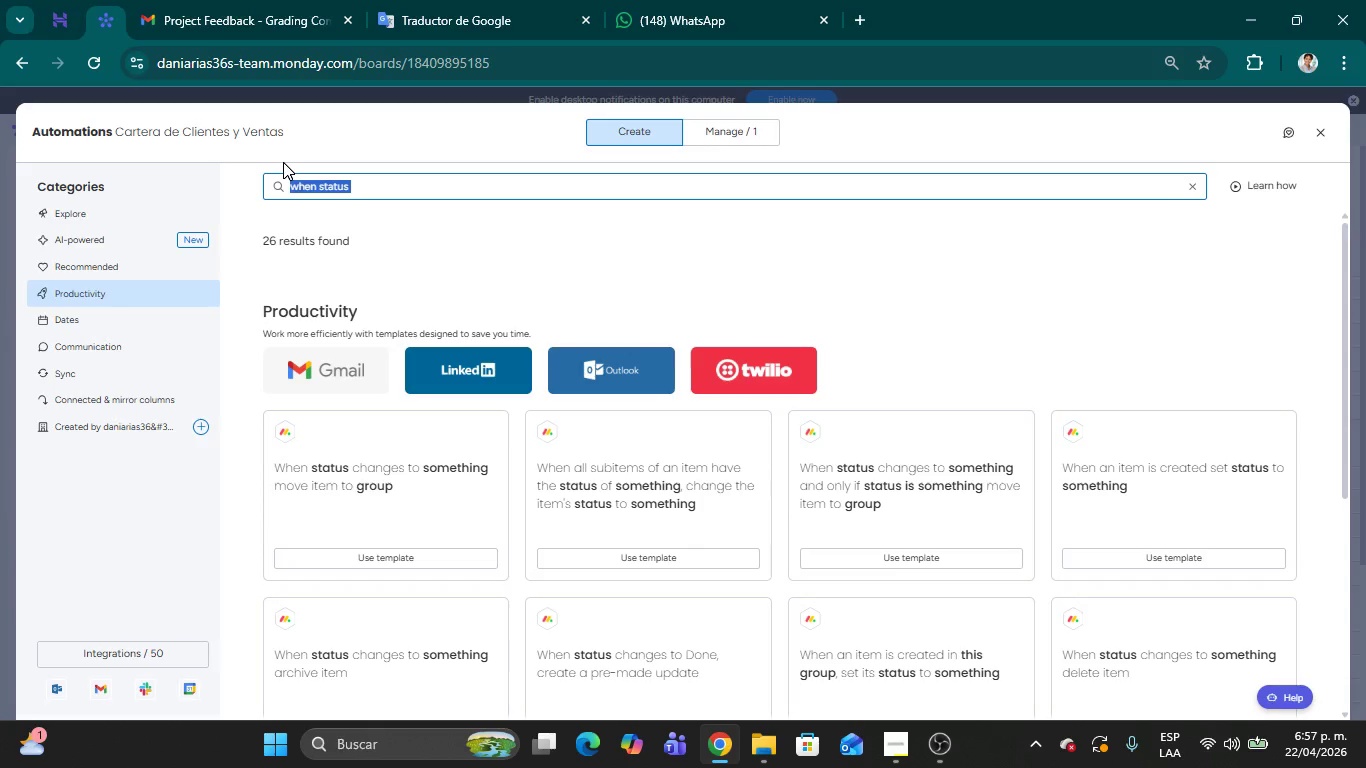 
key(Backspace)
type(not)
 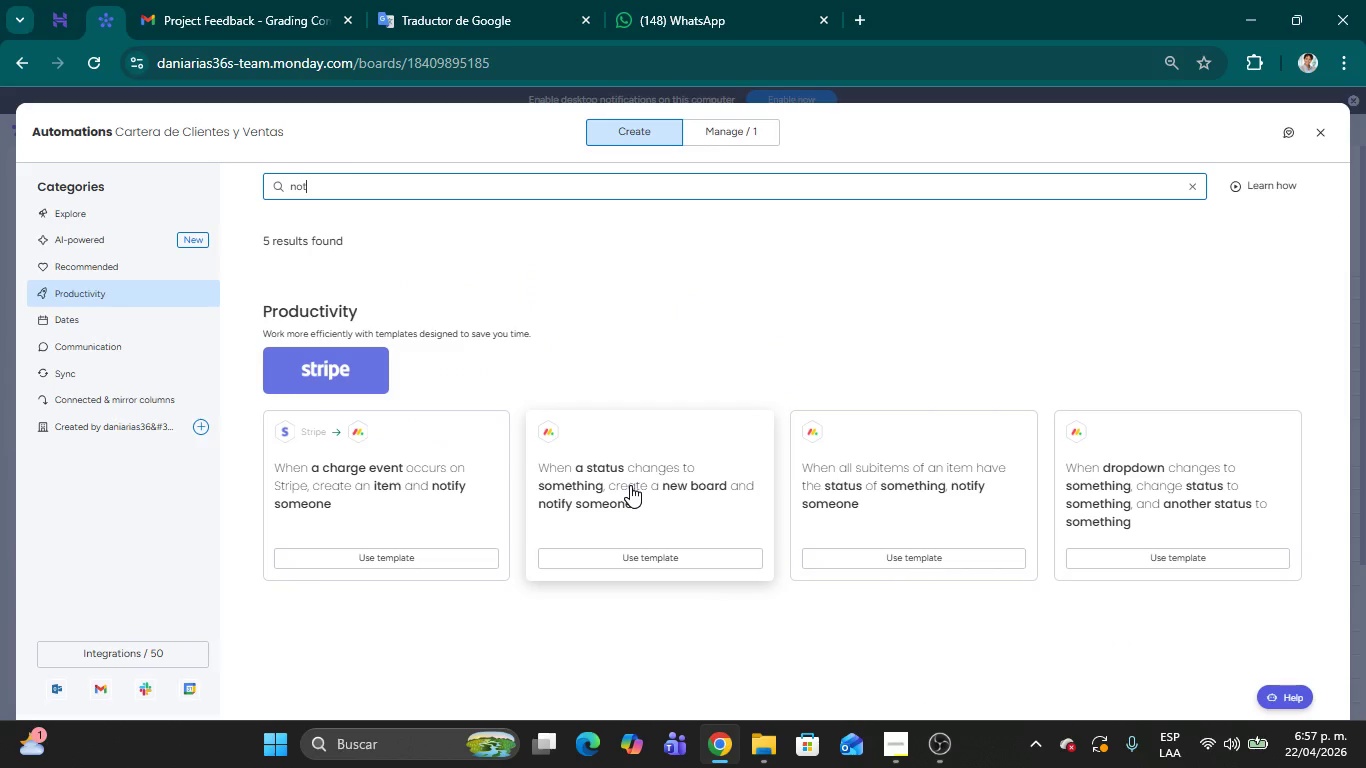 
left_click([630, 485])
 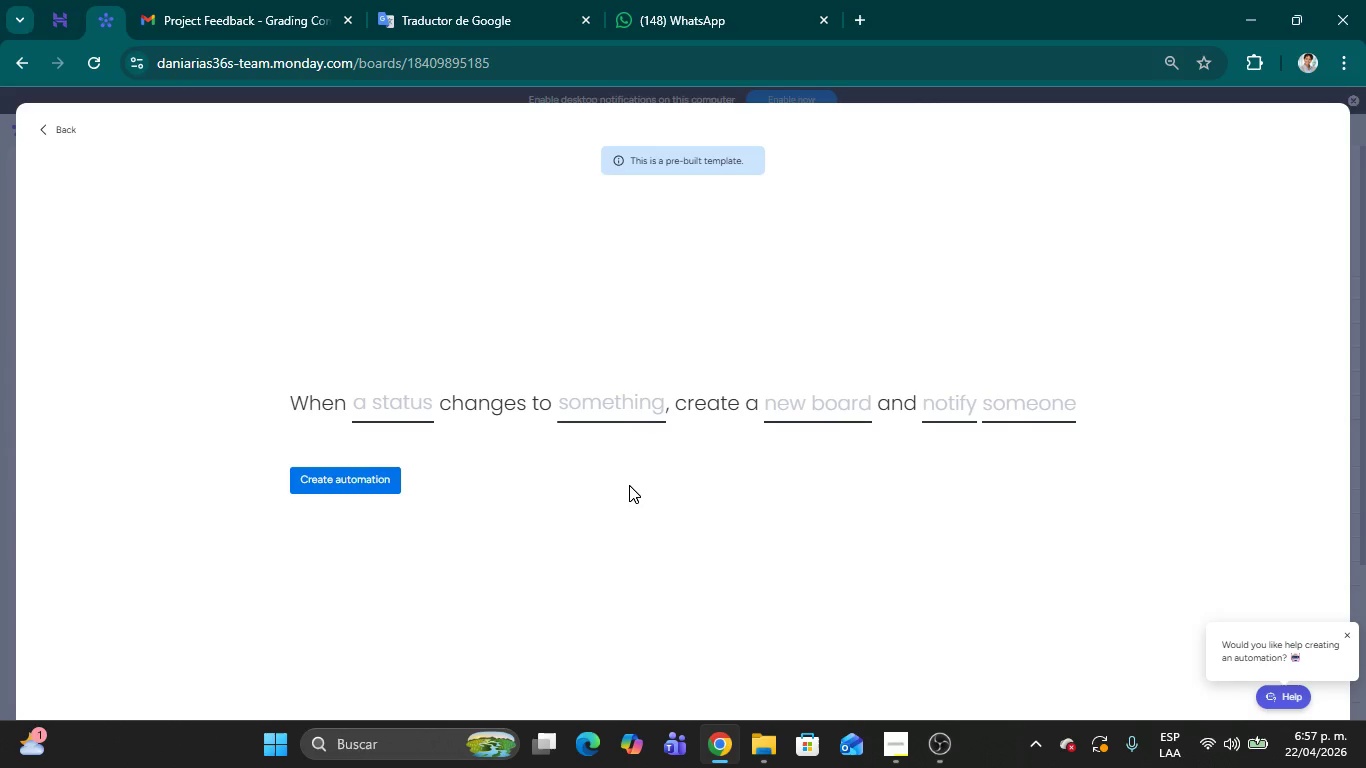 
wait(10.7)
 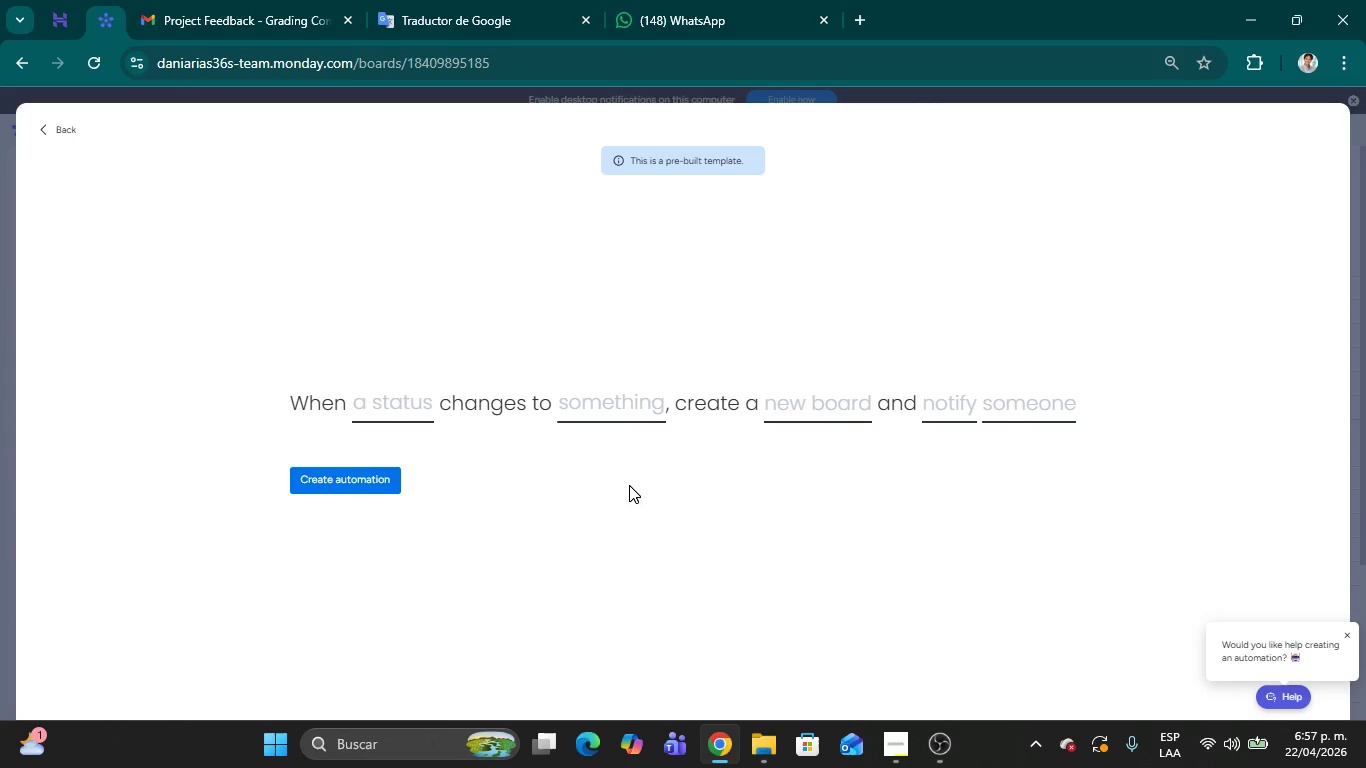 
left_click([392, 402])
 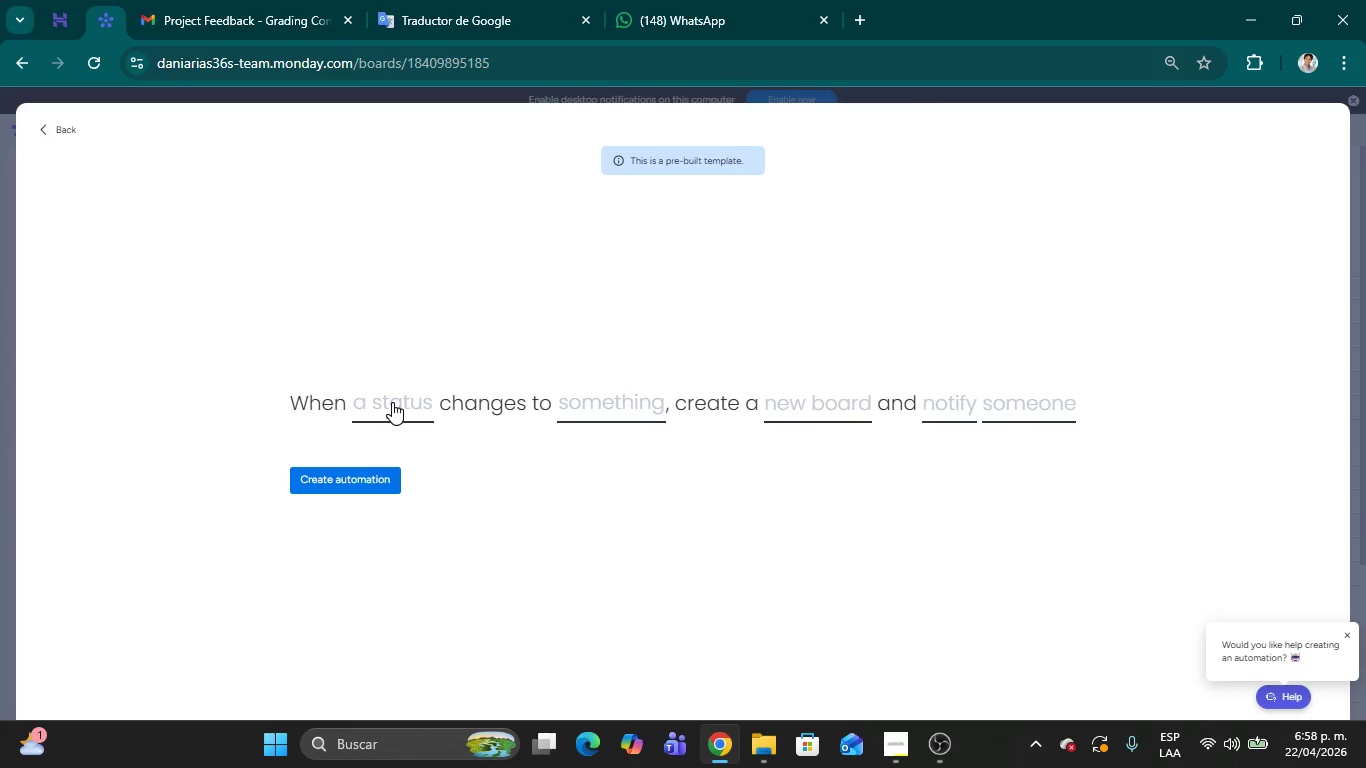 
mouse_move([390, 427])
 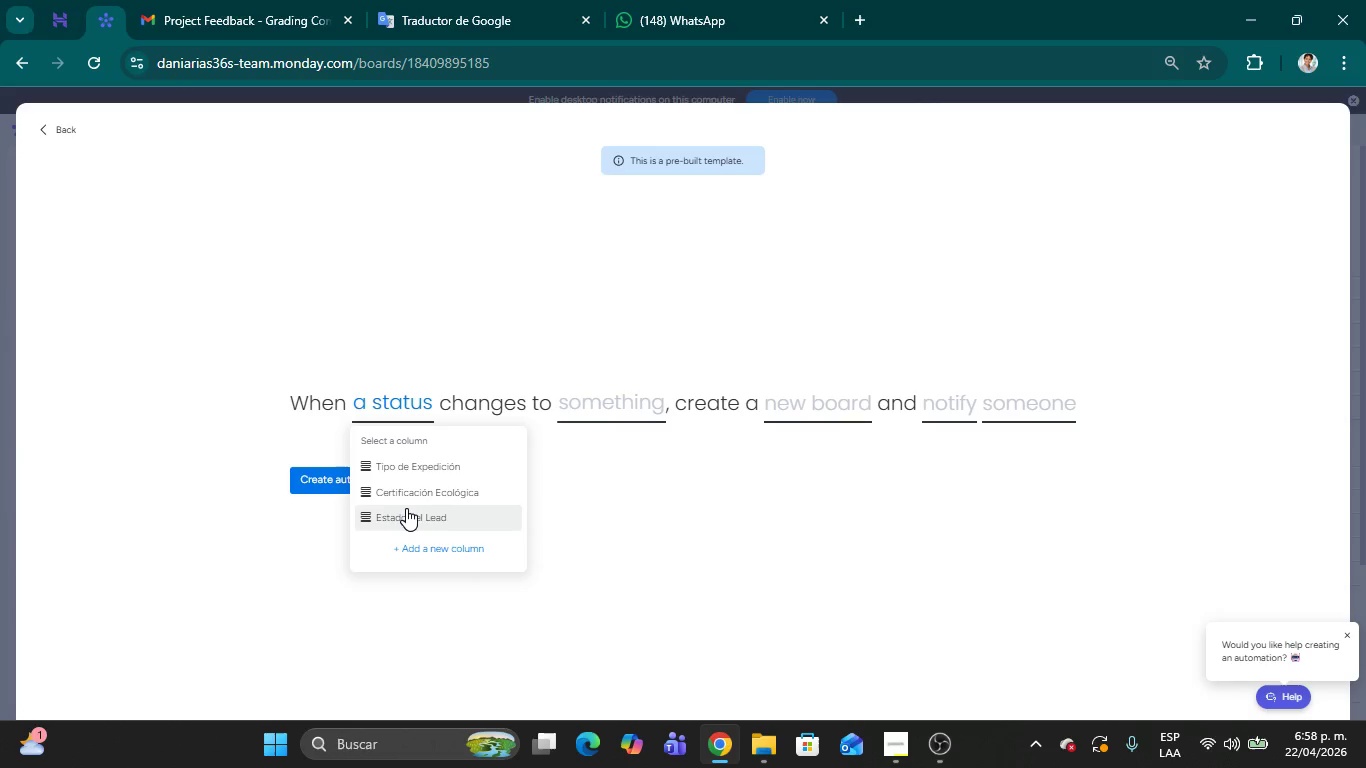 
left_click([720, 514])
 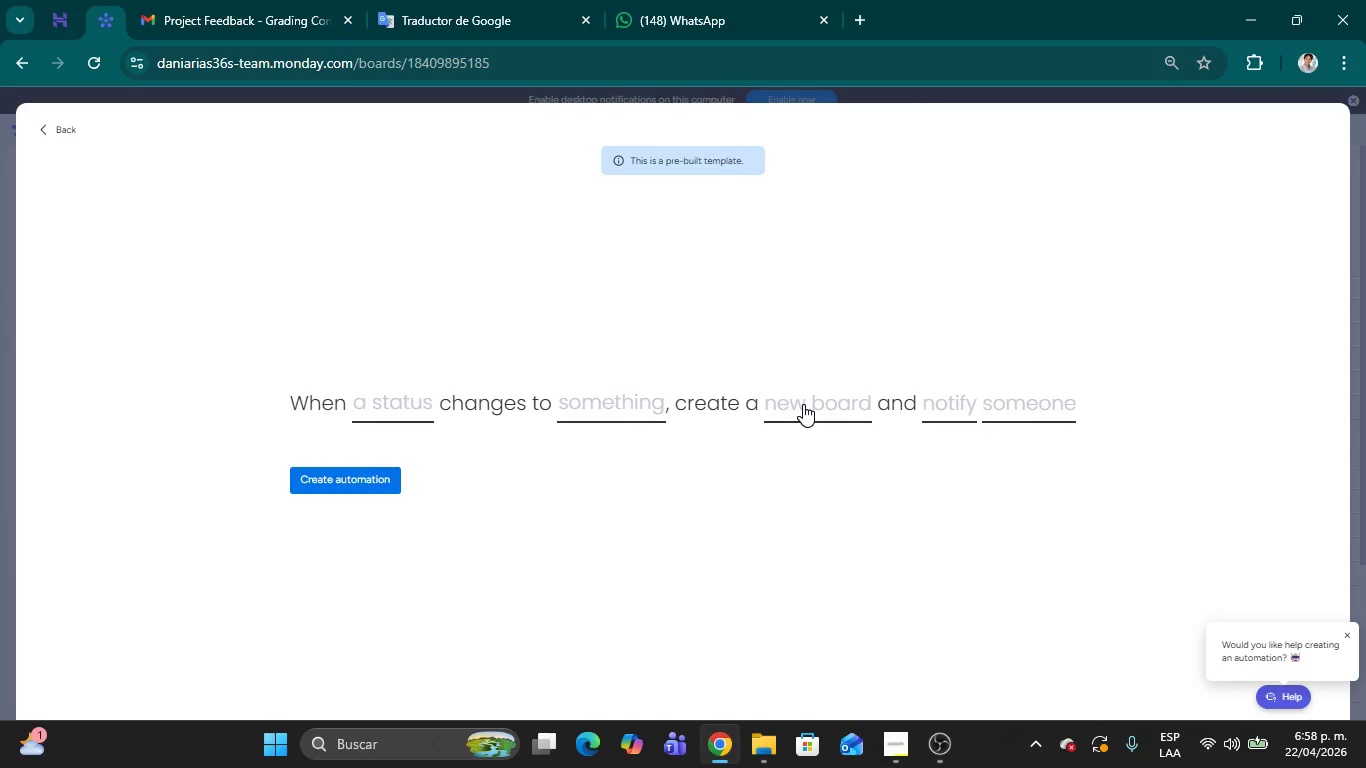 
wait(14.38)
 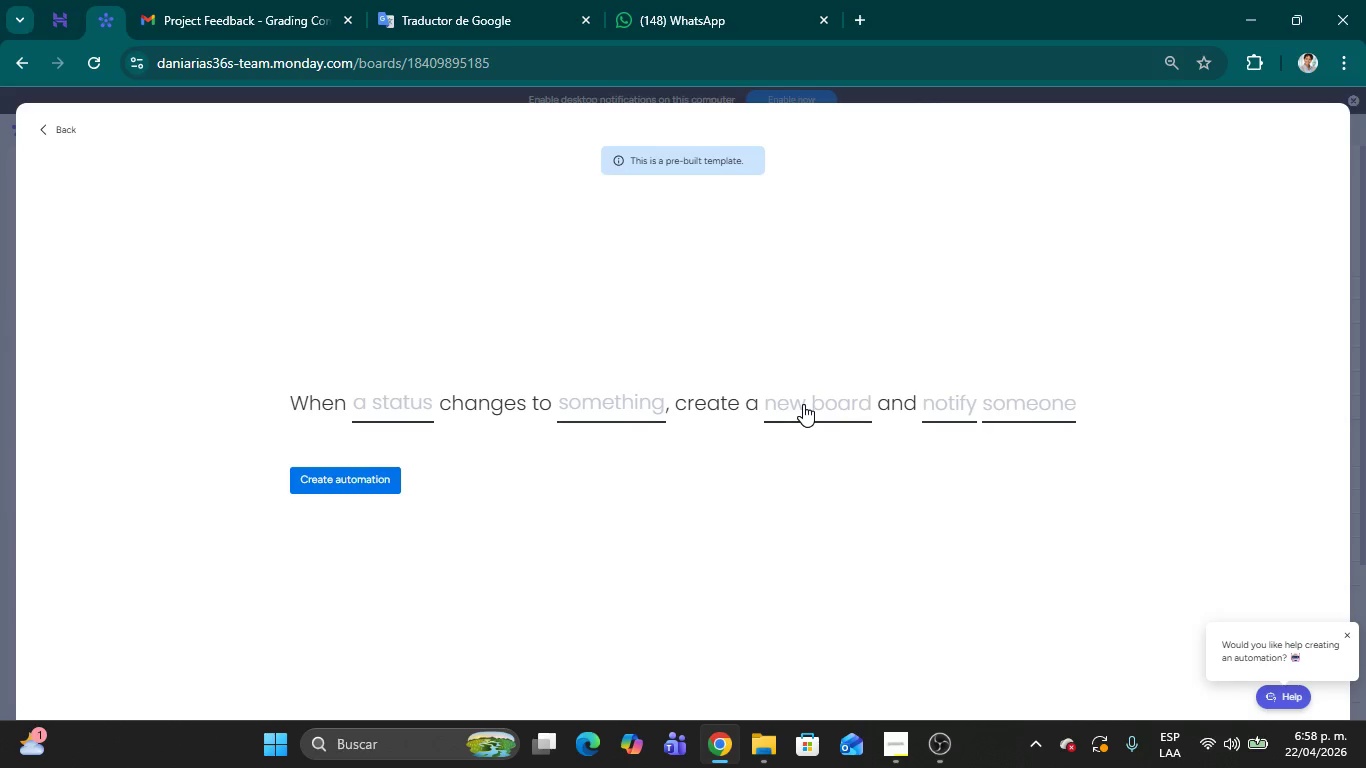 
left_click([332, 402])
 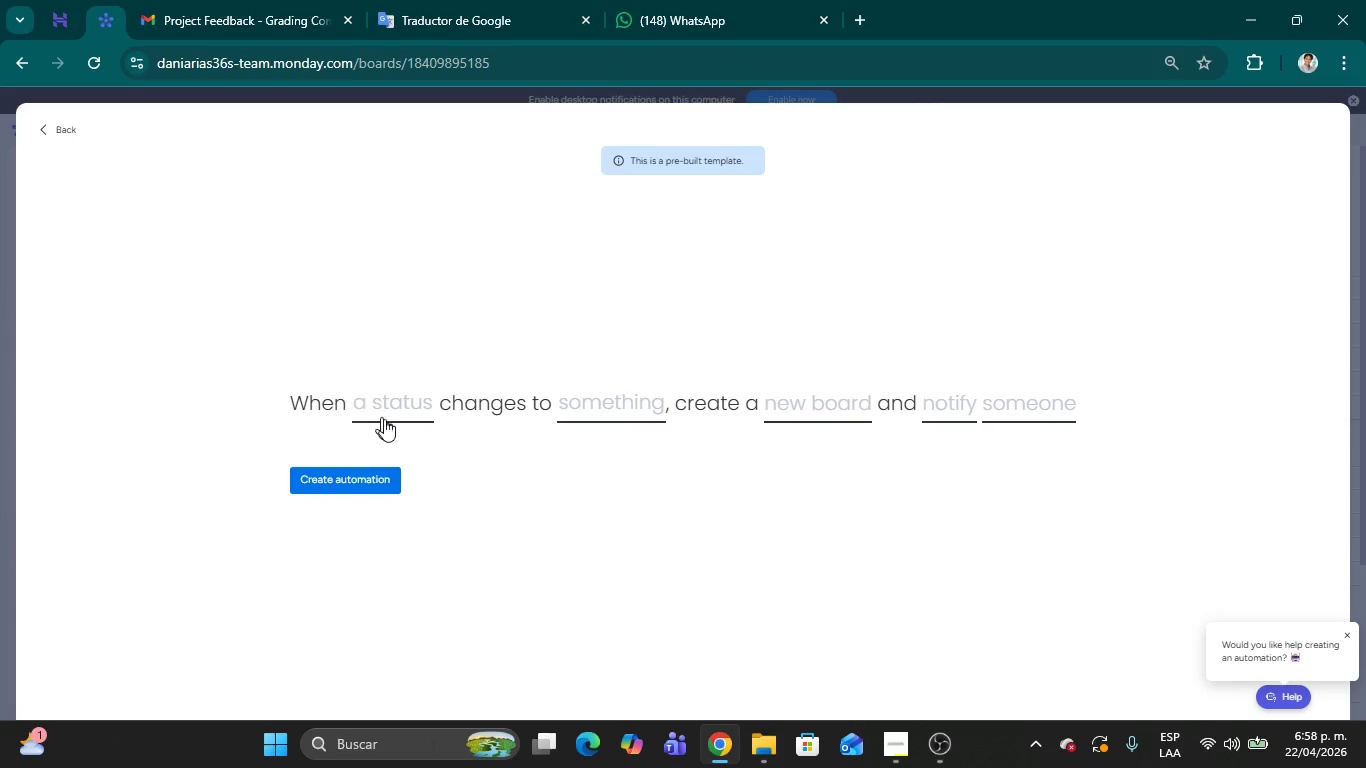 
left_click([385, 419])
 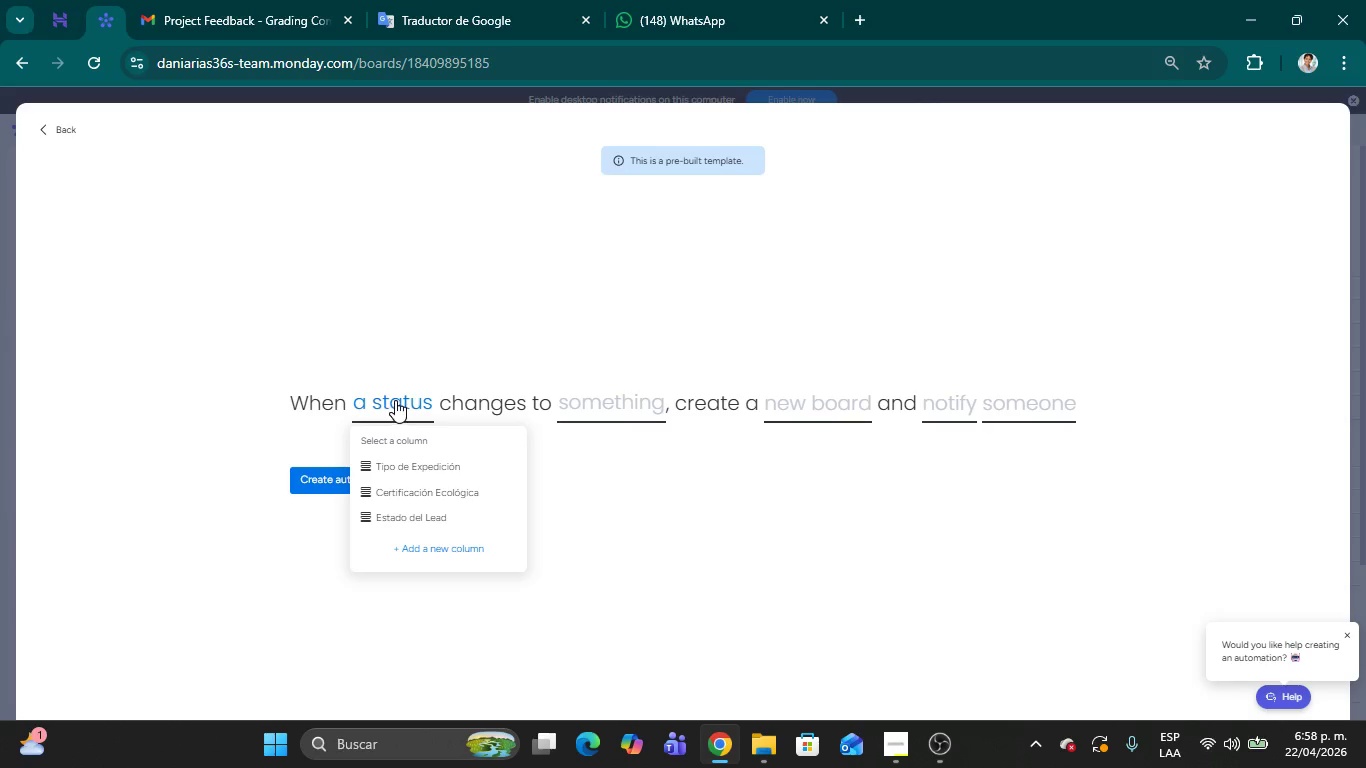 
left_click([469, 406])
 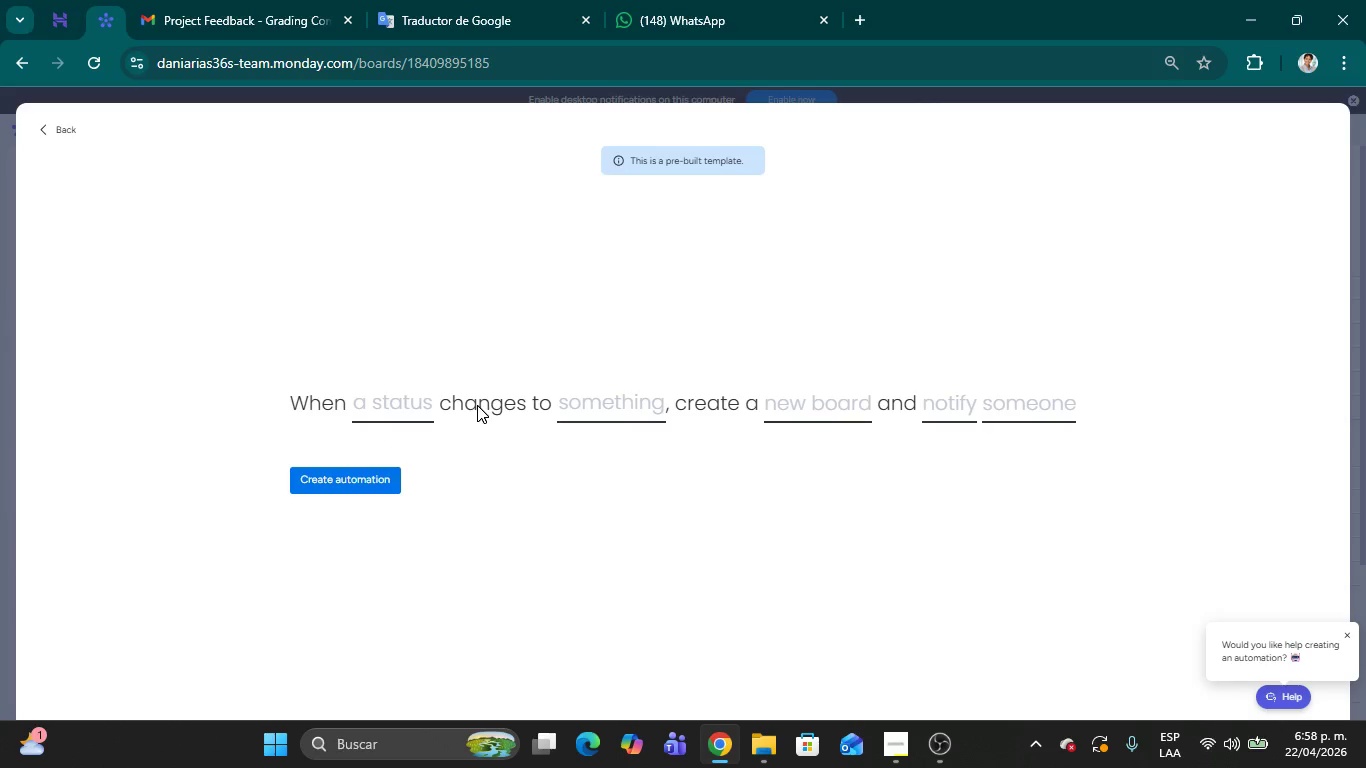 
left_click([477, 405])
 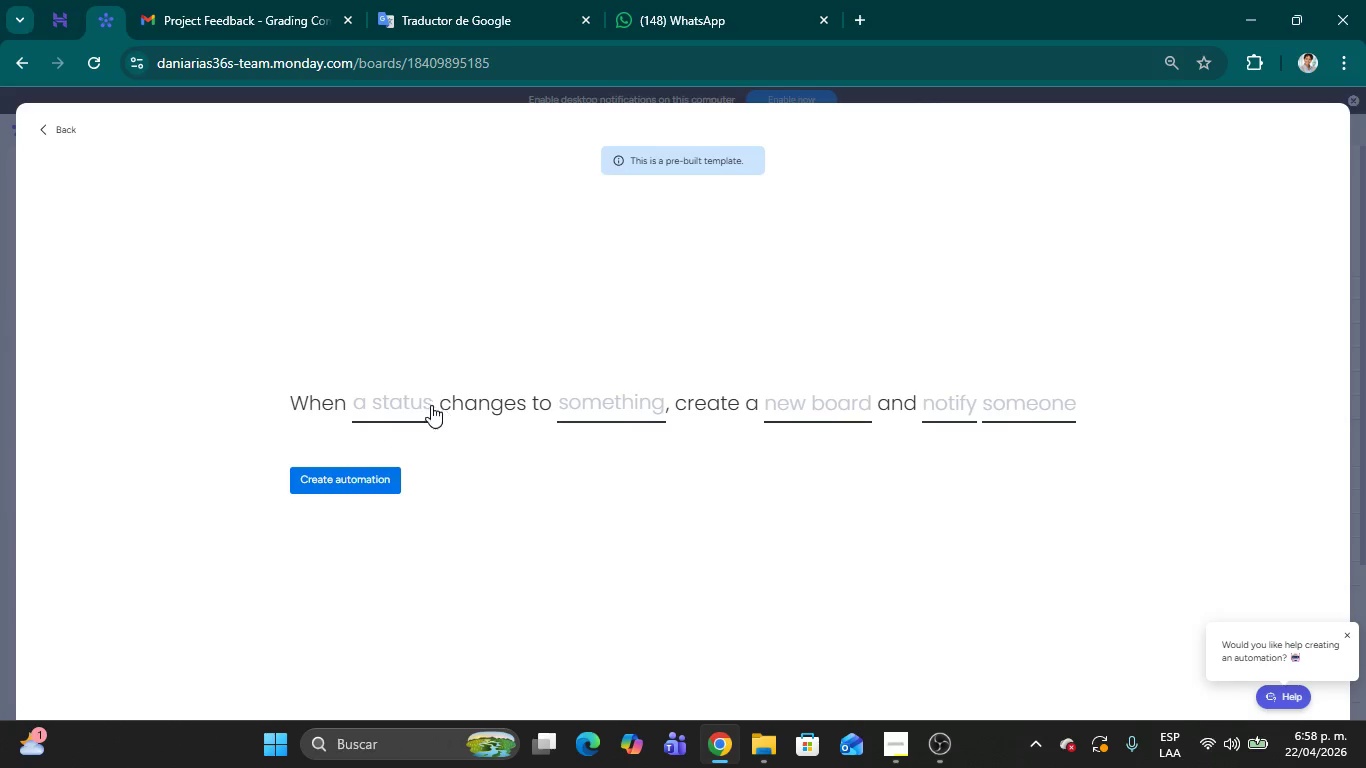 
left_click([430, 400])
 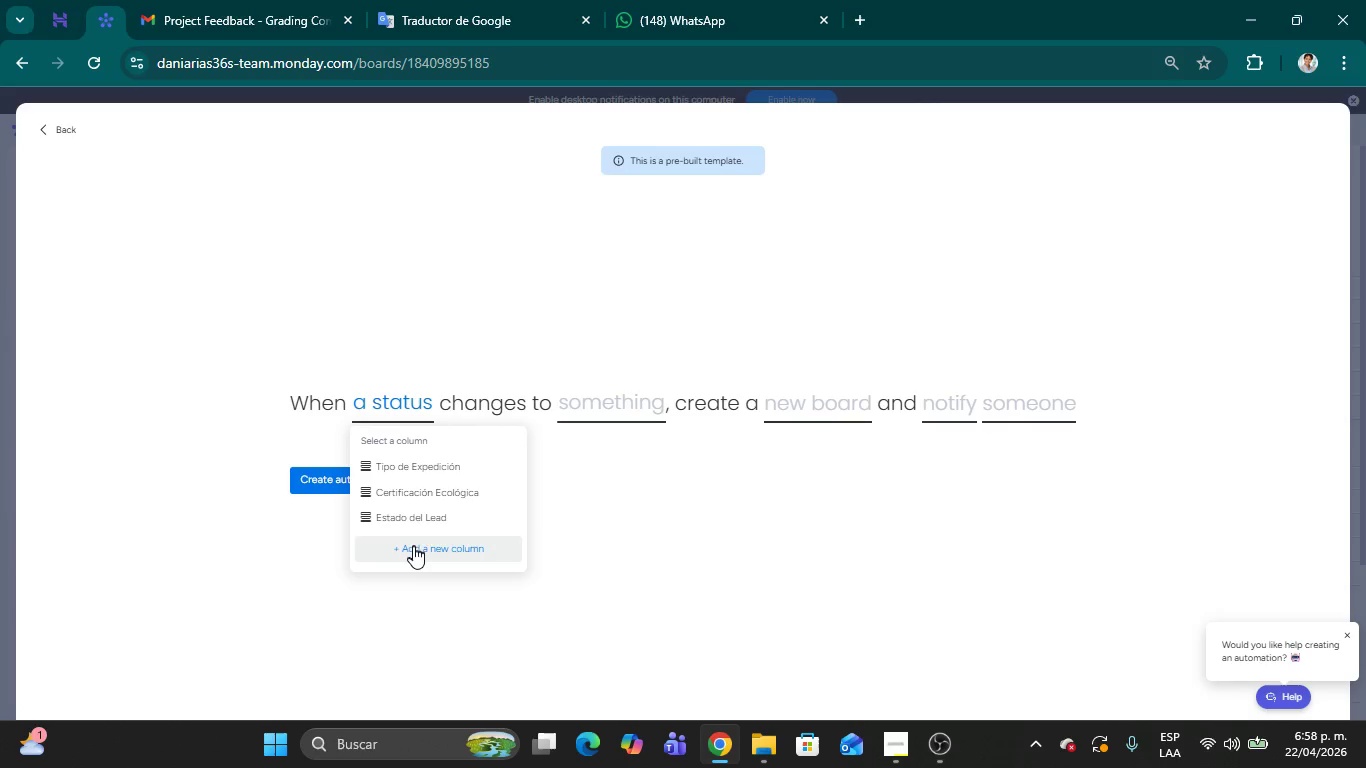 
left_click([413, 548])
 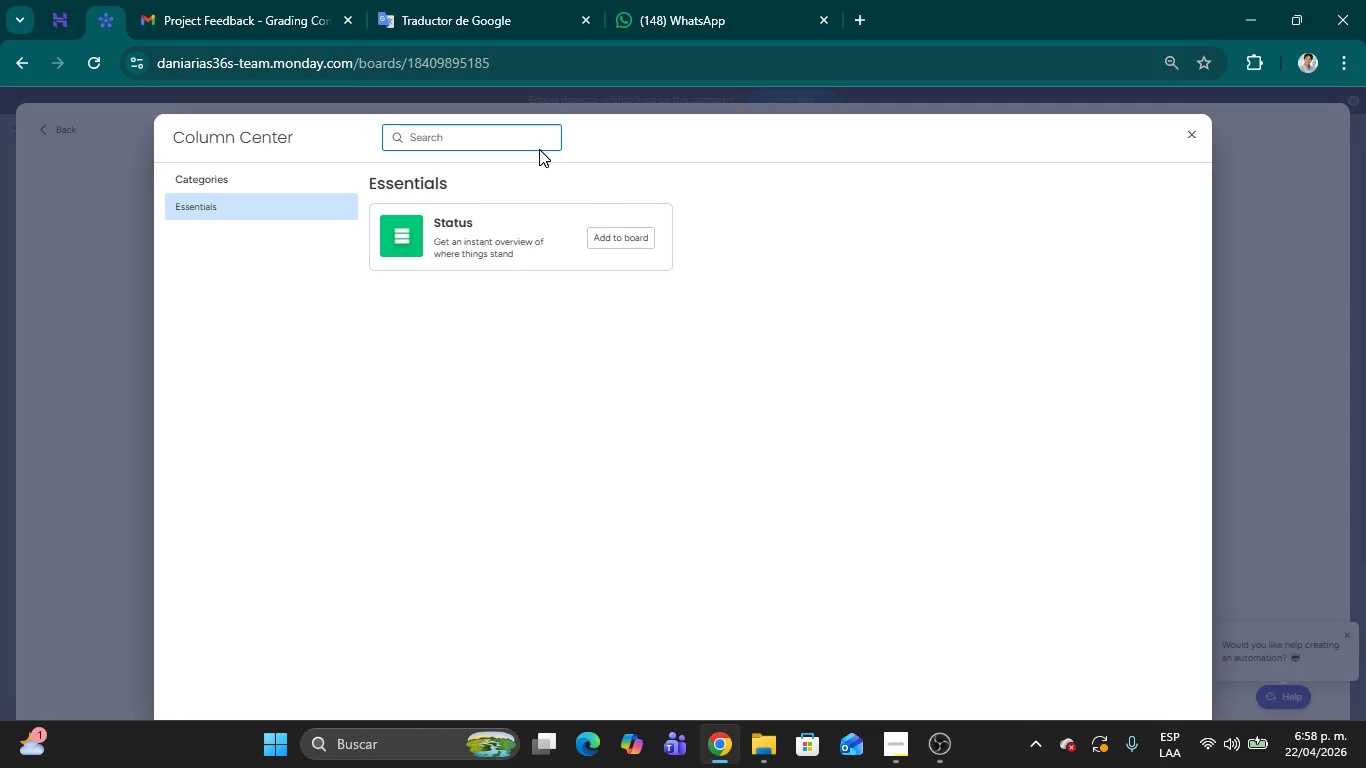 
wait(26.55)
 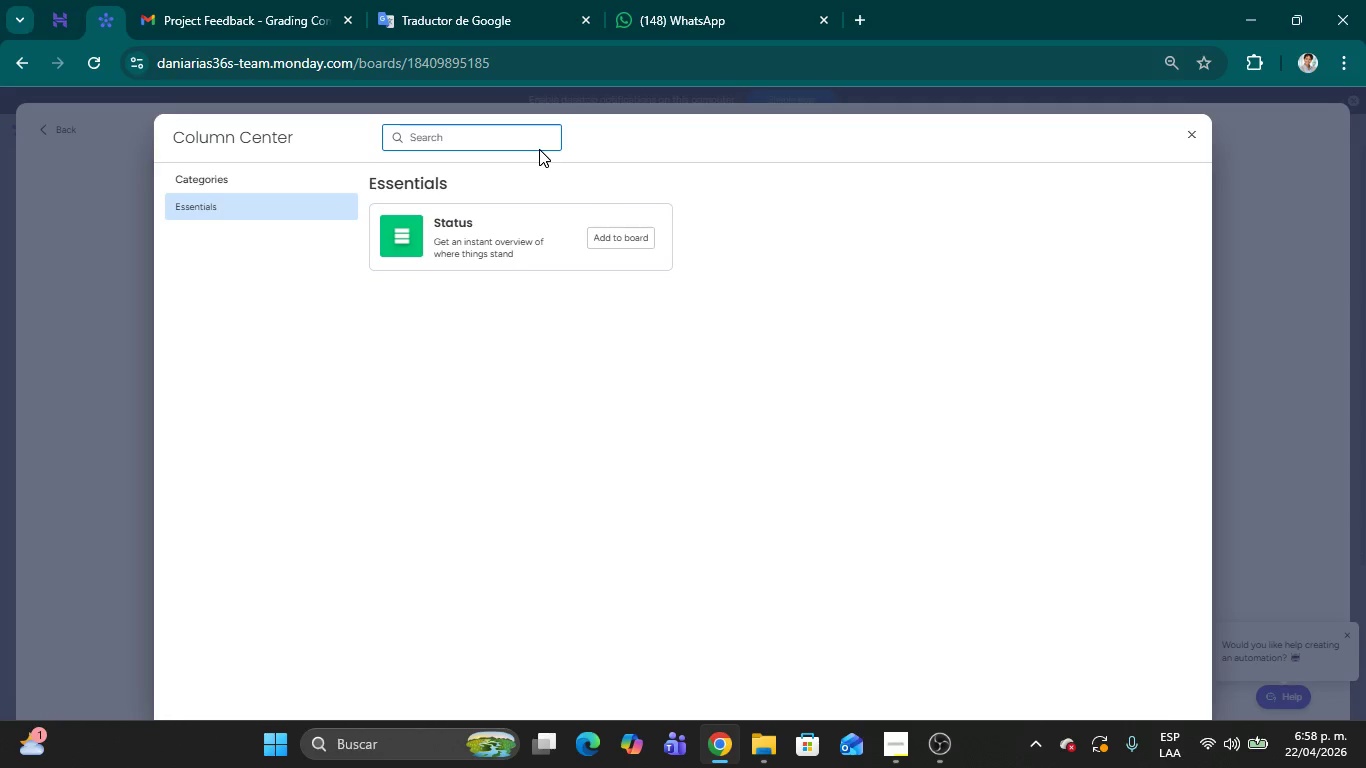 
left_click([1192, 134])
 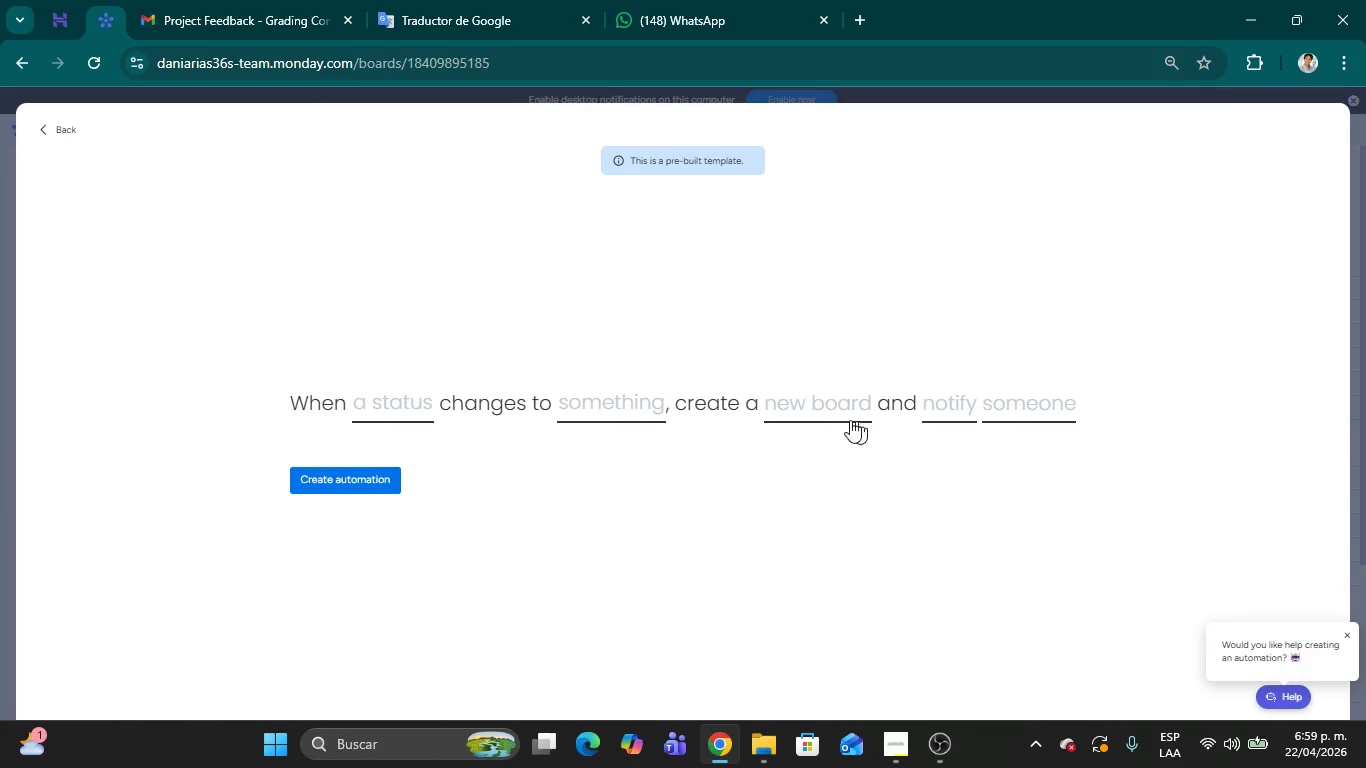 
left_click([817, 413])
 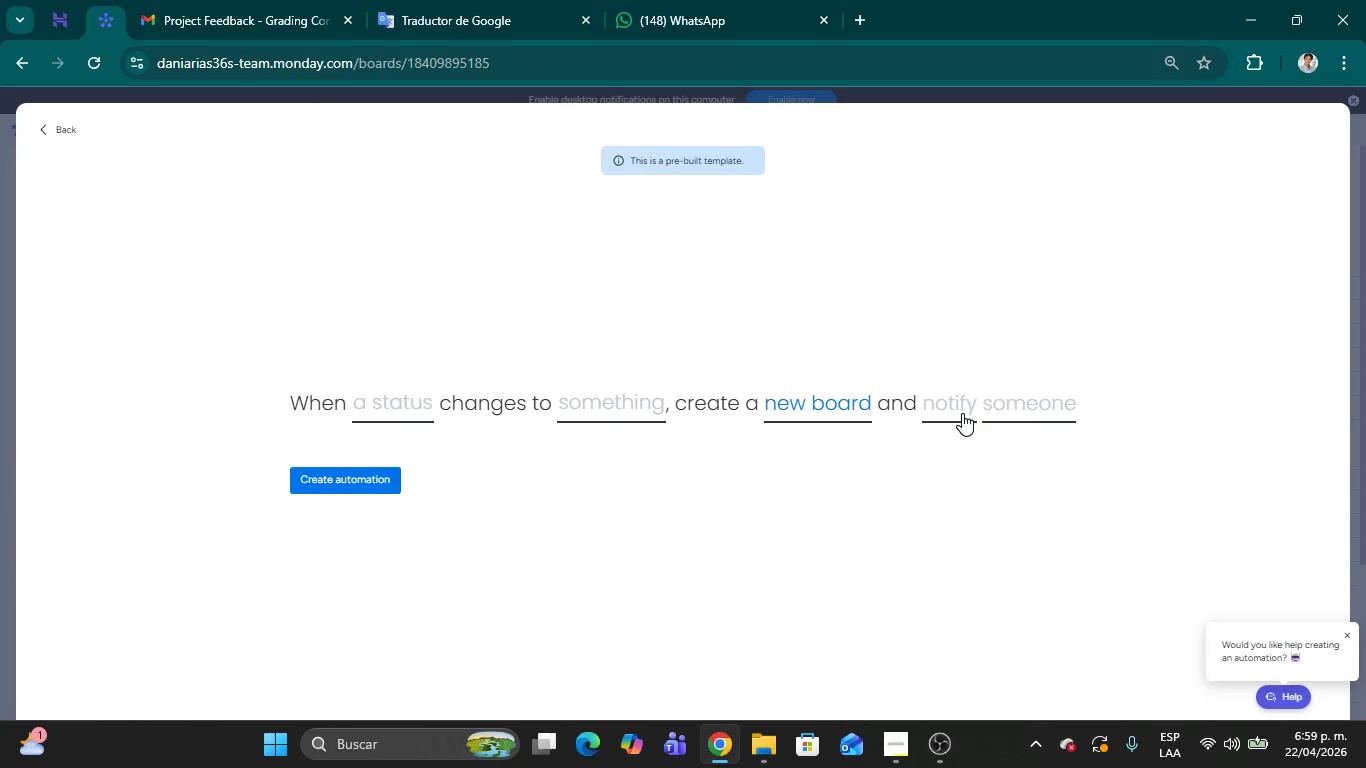 
left_click([807, 417])
 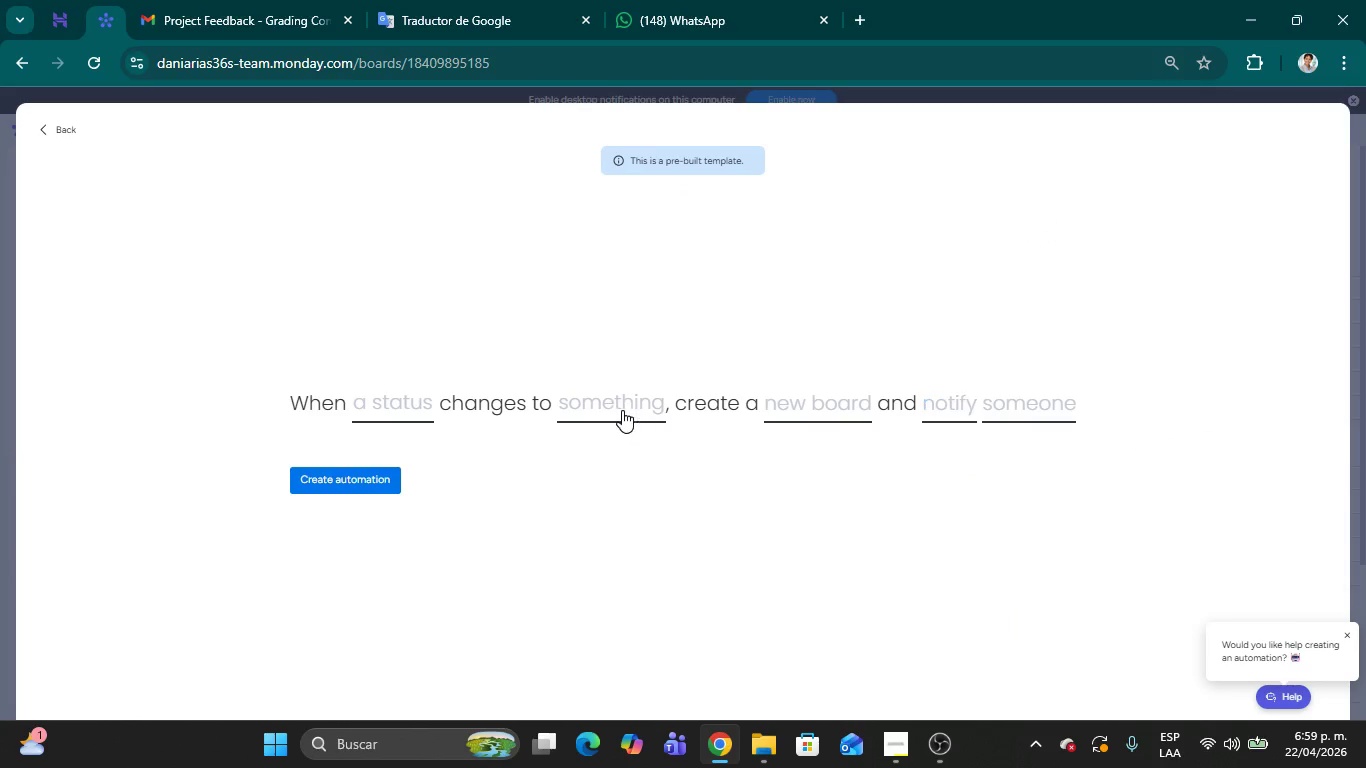 
left_click([622, 410])
 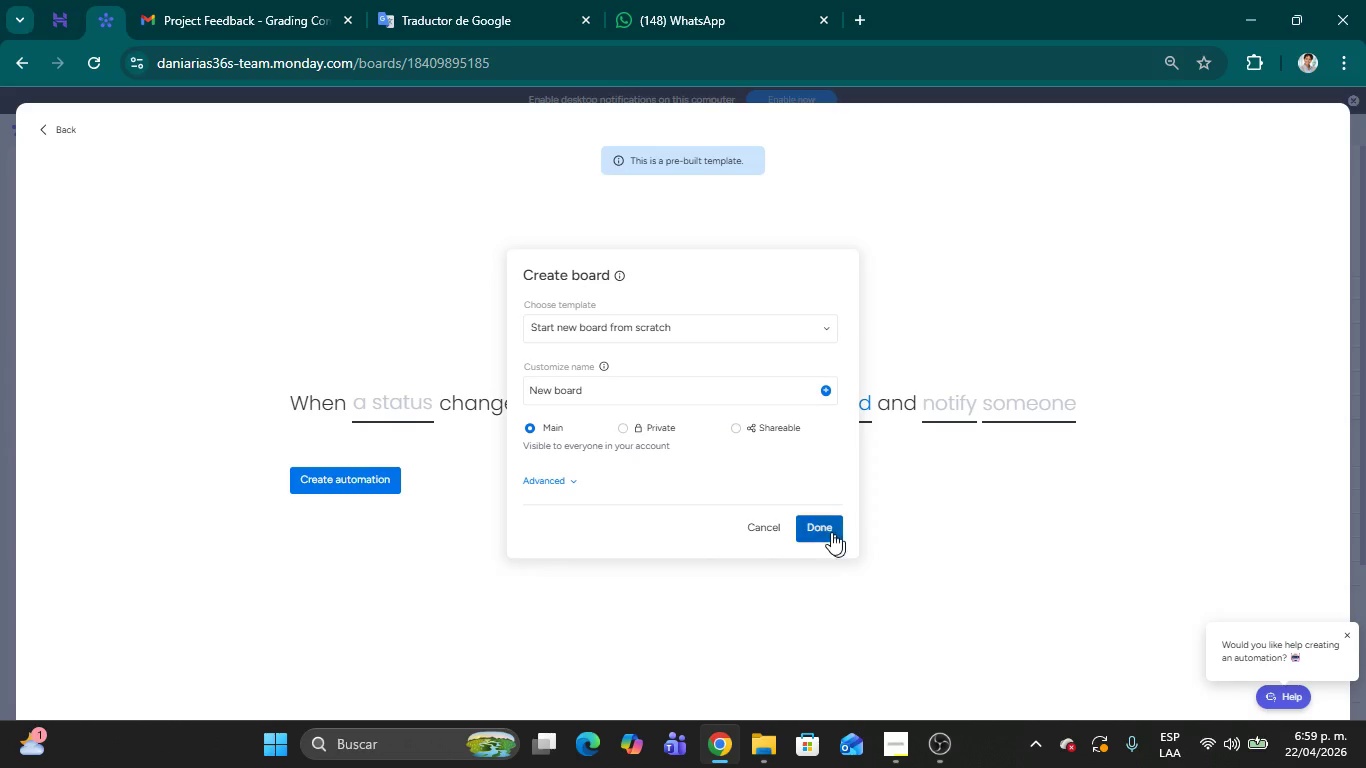 
left_click([769, 525])
 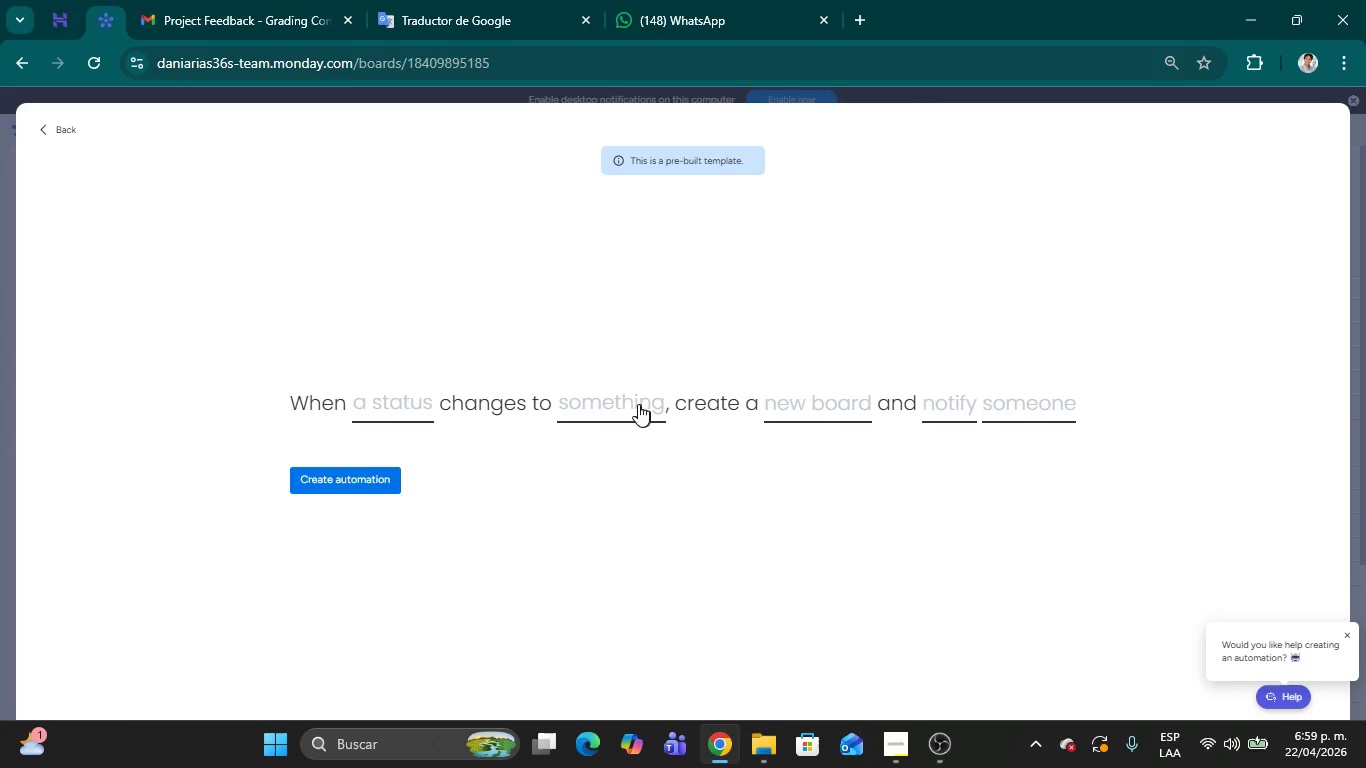 
left_click([635, 400])
 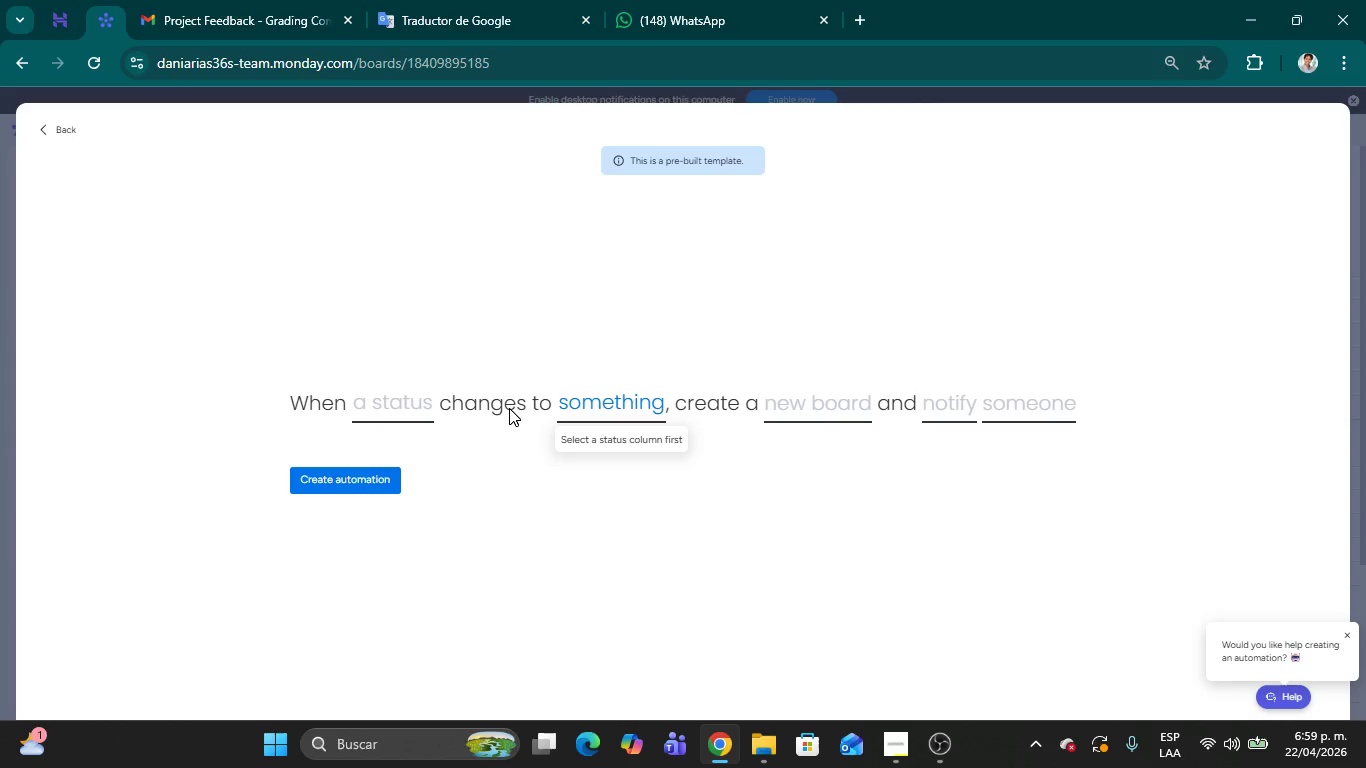 
left_click([589, 398])
 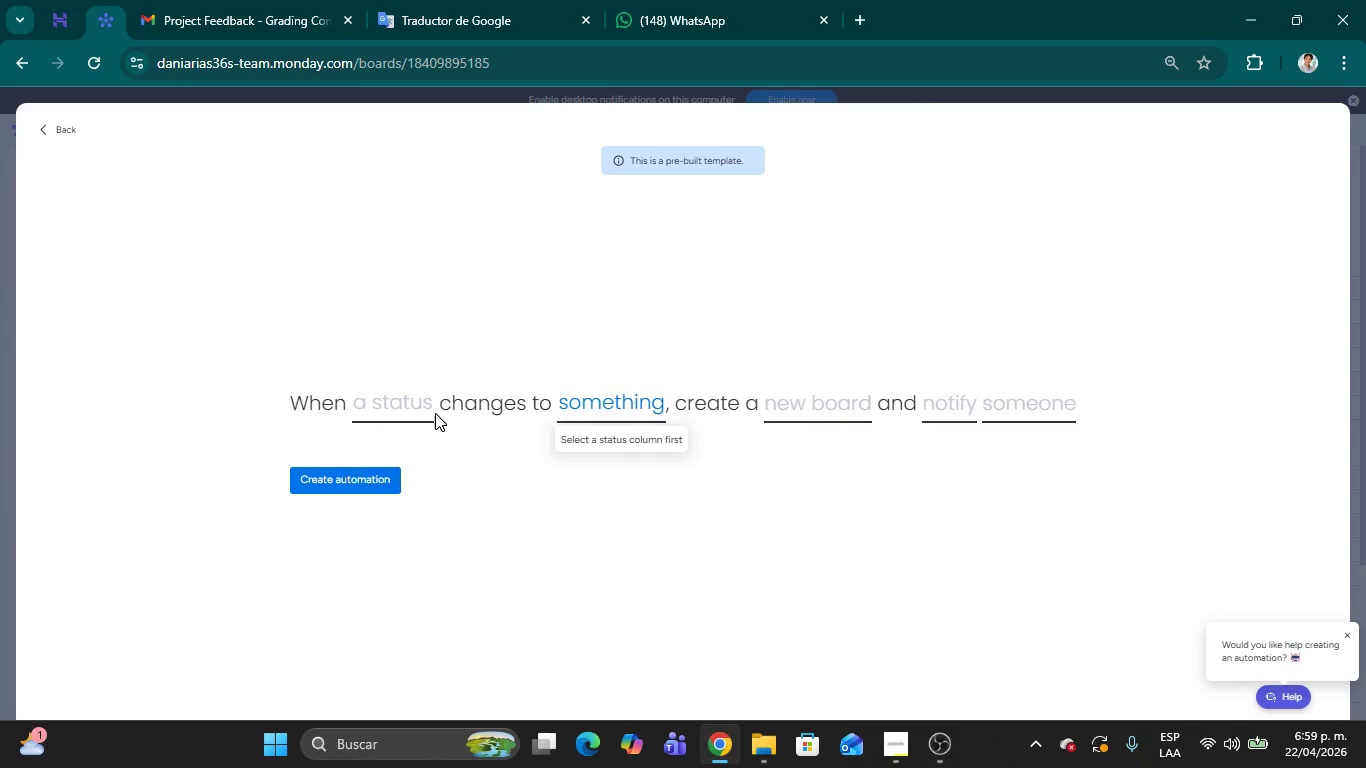 
left_click([388, 411])
 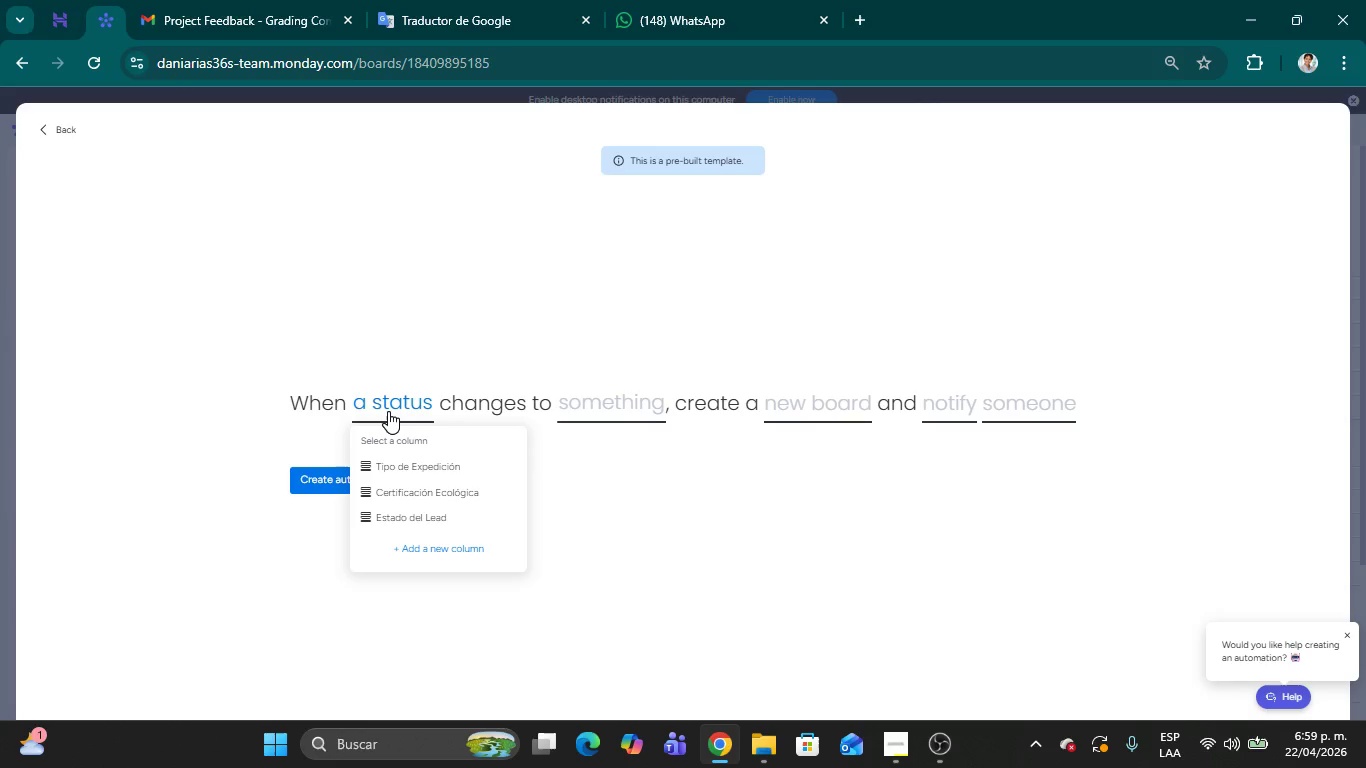 
wait(17.2)
 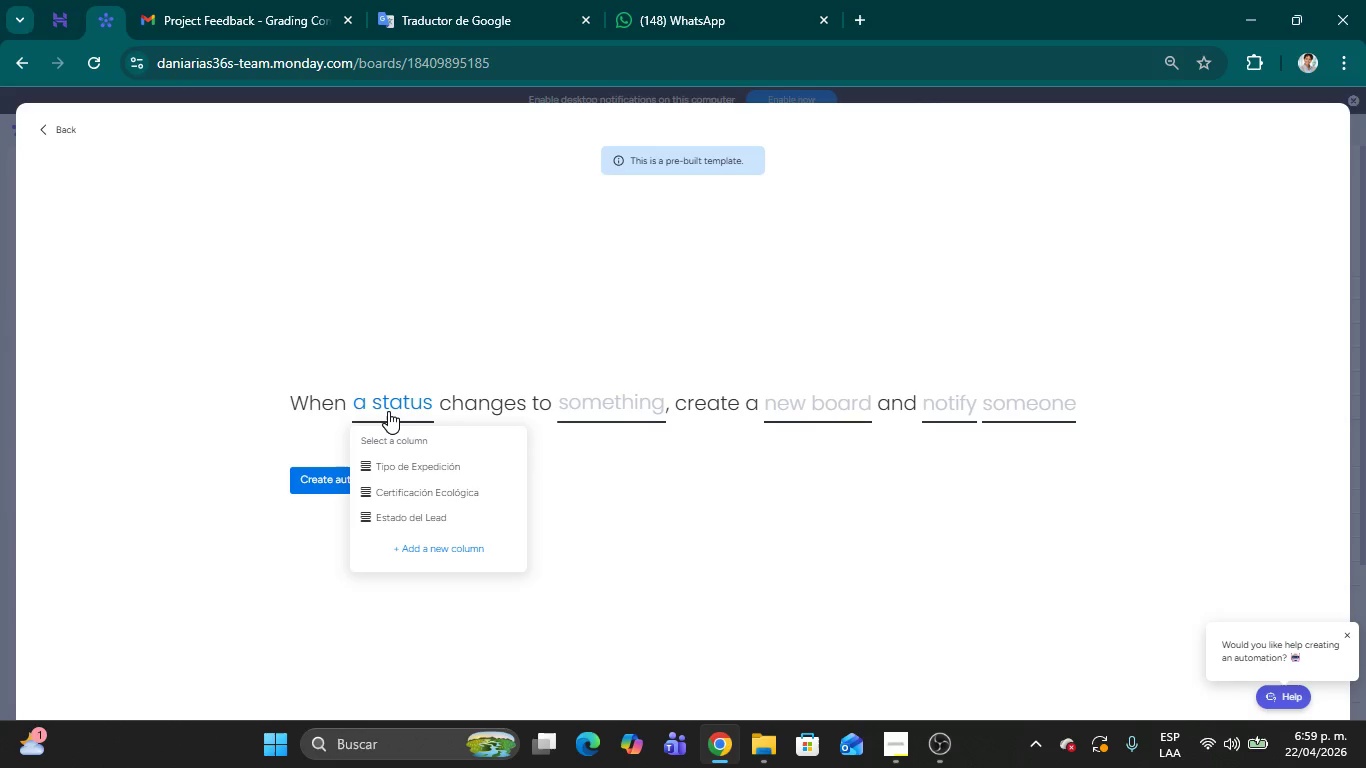 
left_click([418, 546])
 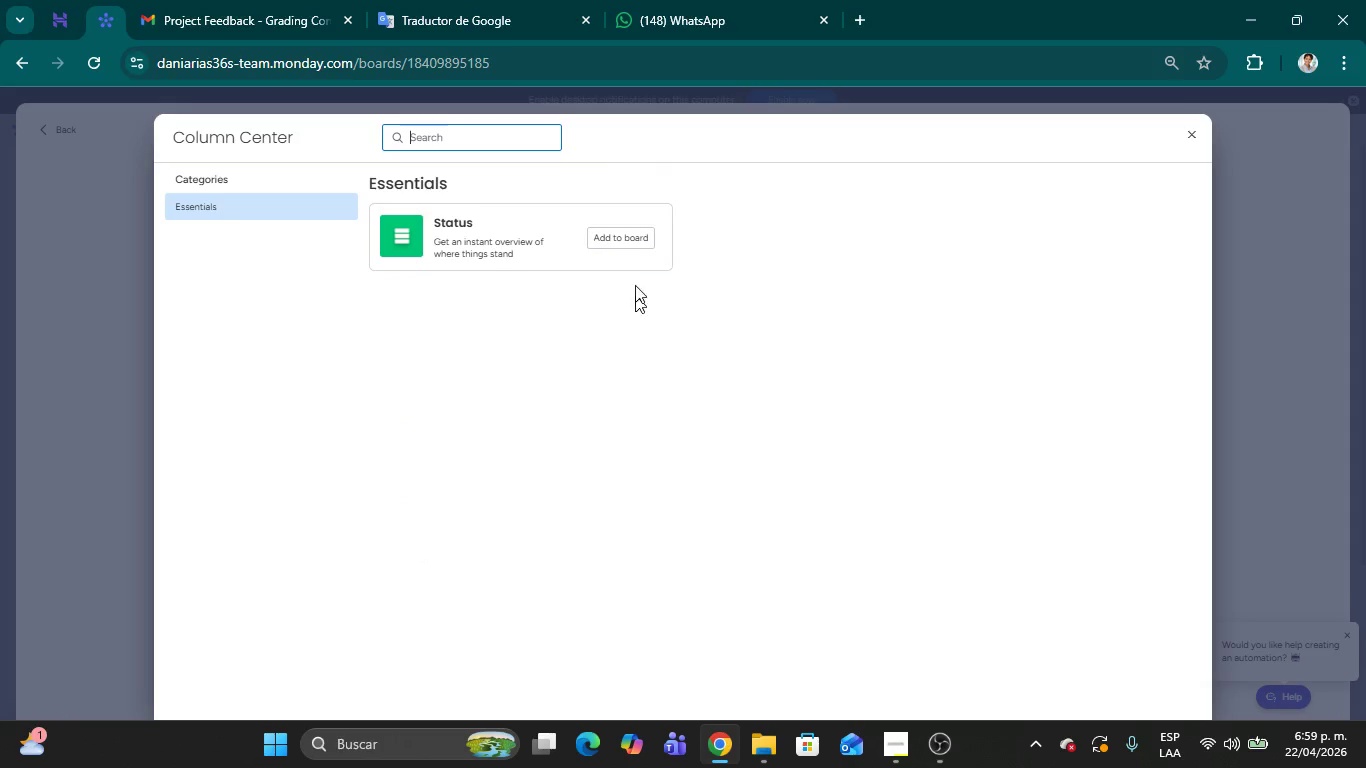 
left_click([632, 238])
 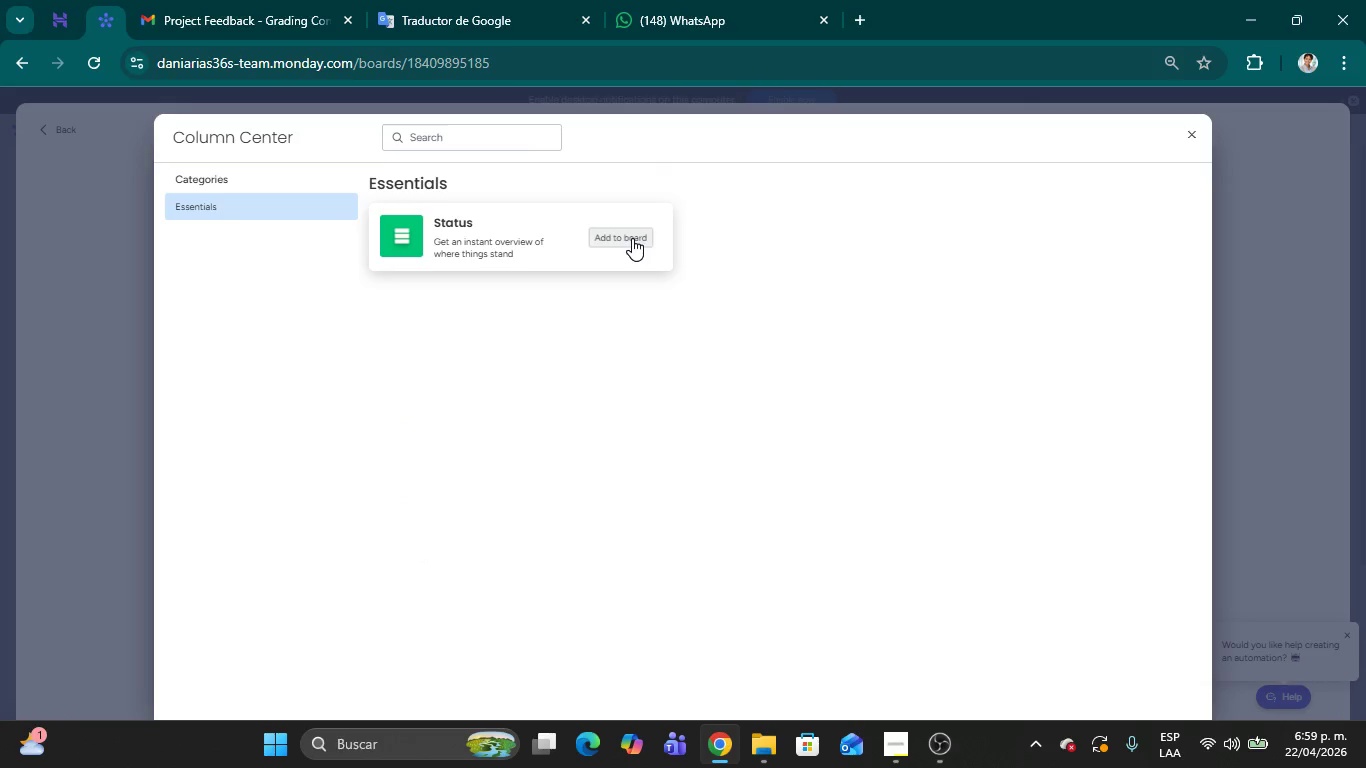 
mouse_move([440, 533])
 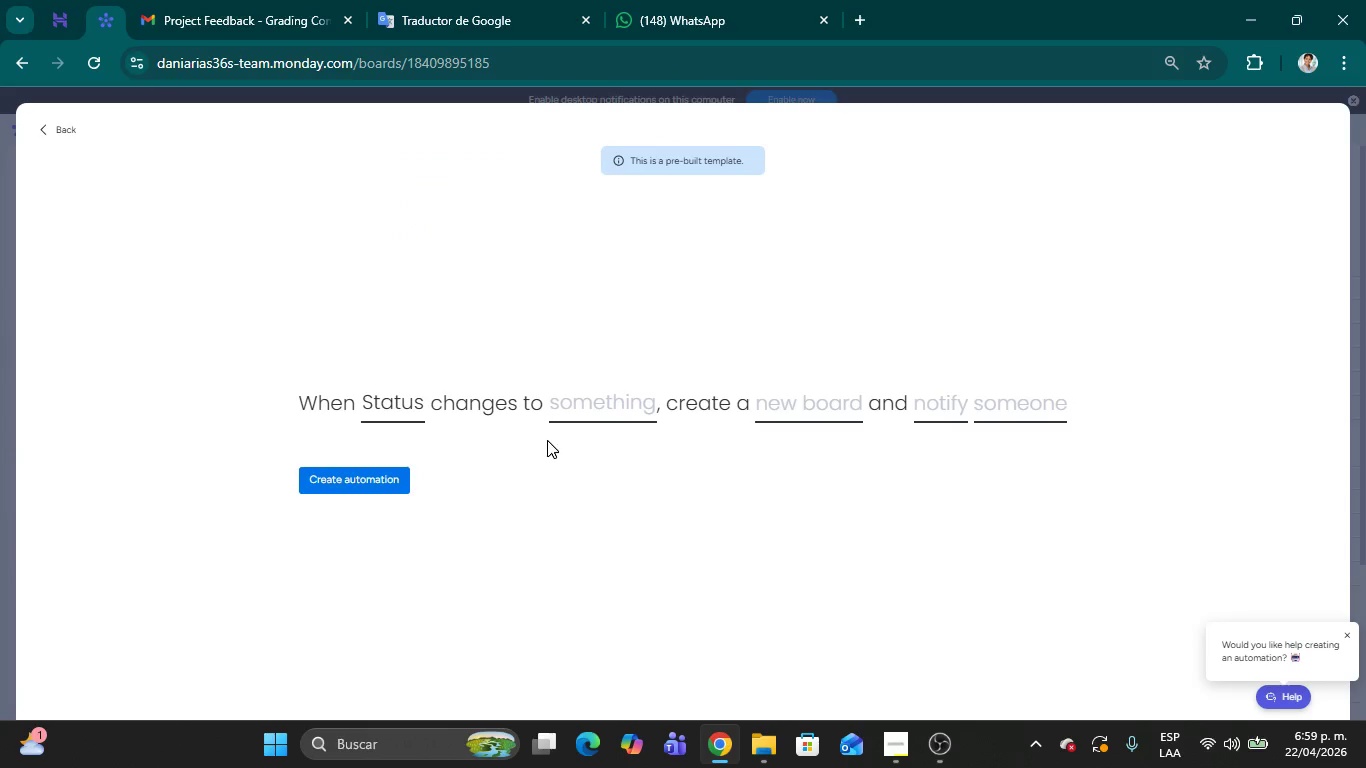 
left_click([376, 397])
 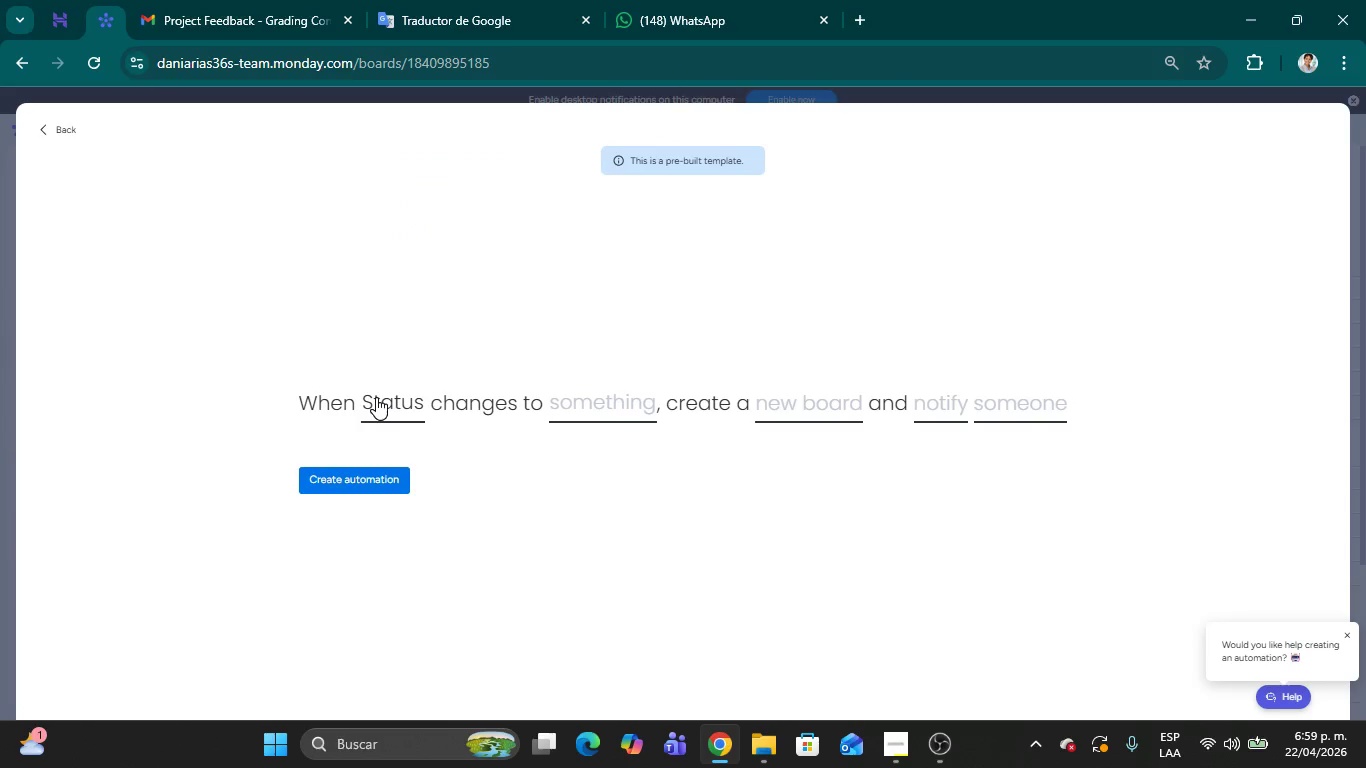 
mouse_move([542, 462])
 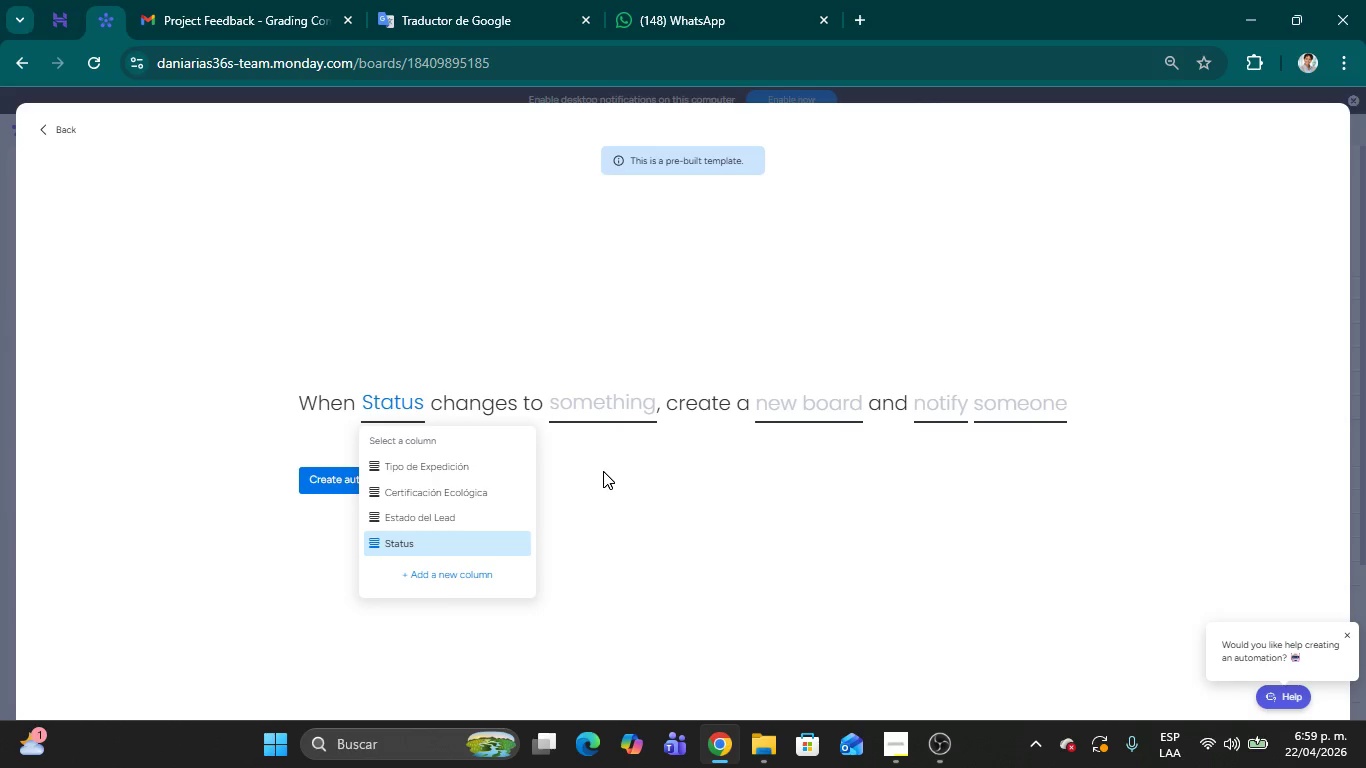 
left_click([603, 471])
 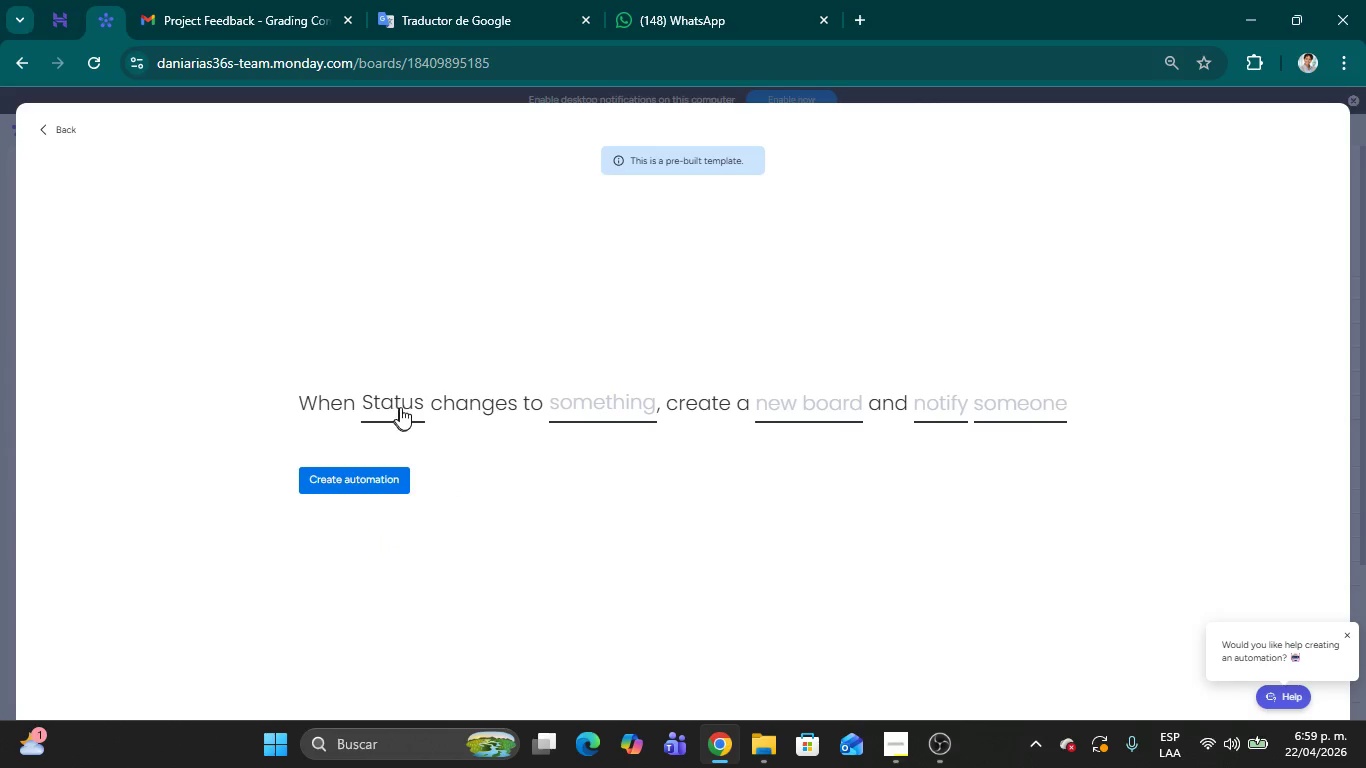 
left_click([549, 408])
 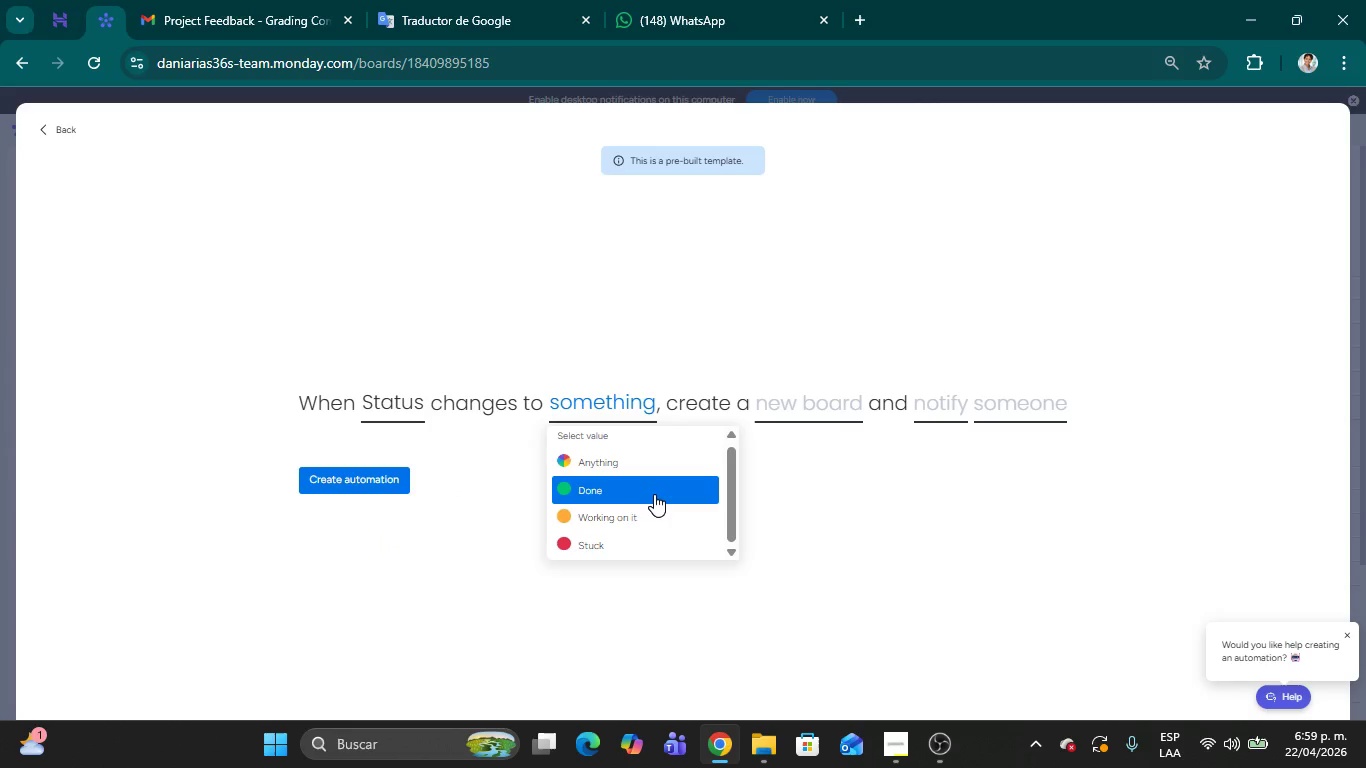 
scroll: coordinate [654, 508], scroll_direction: down, amount: 1.0
 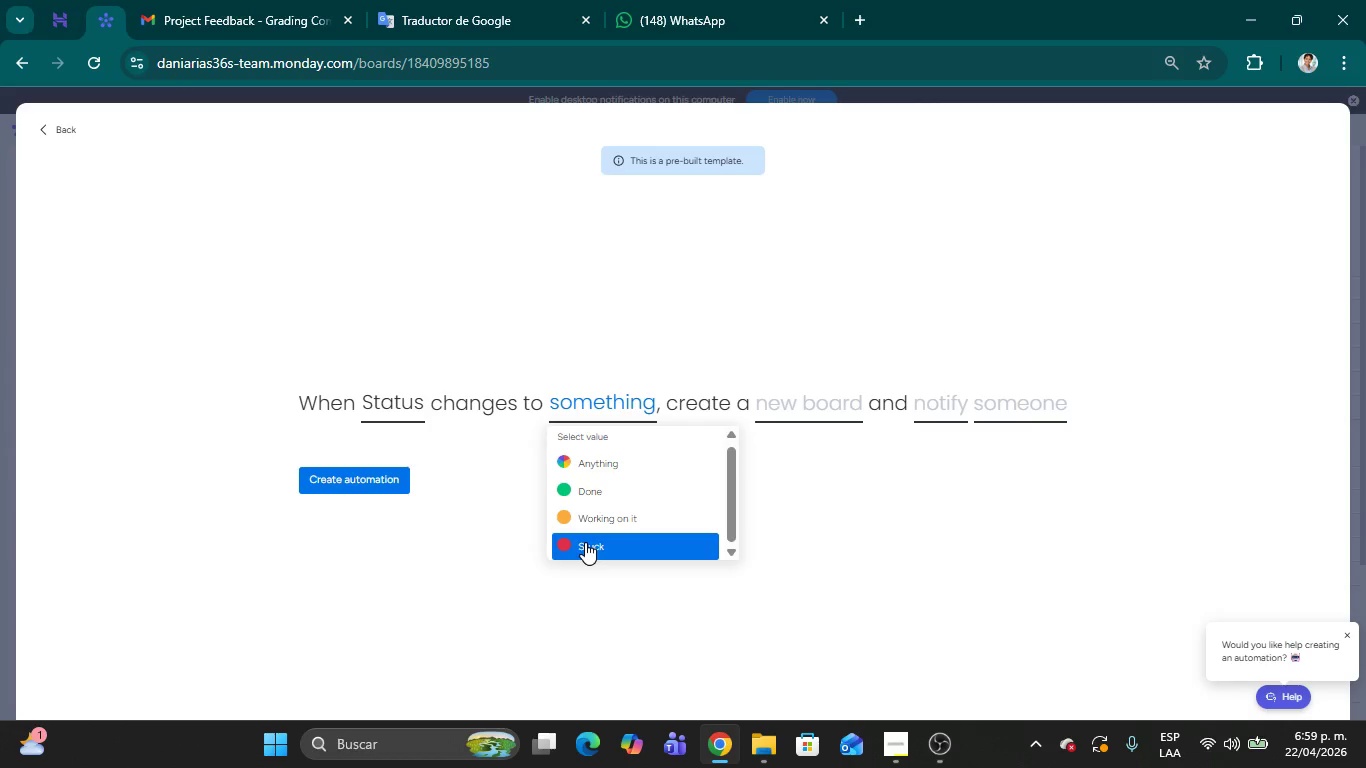 
left_click([585, 542])
 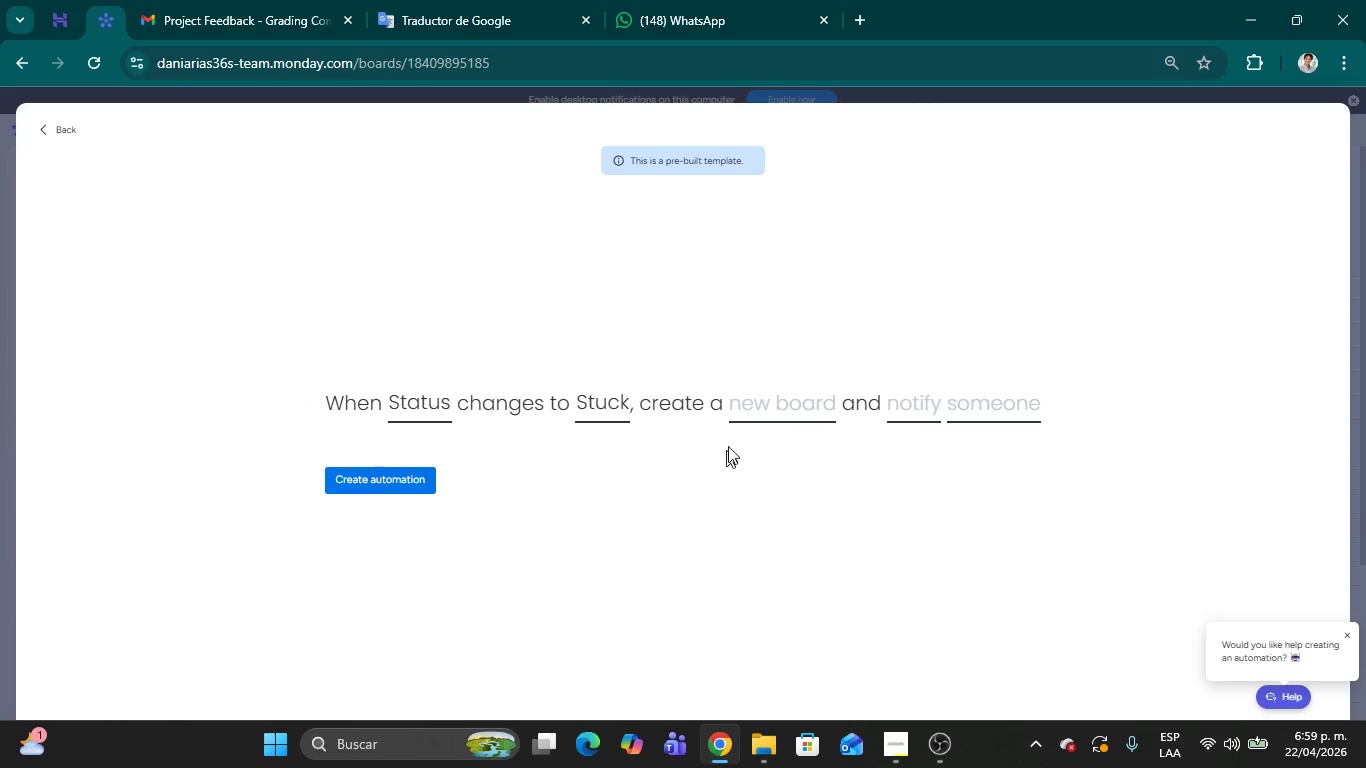 
left_click([764, 403])
 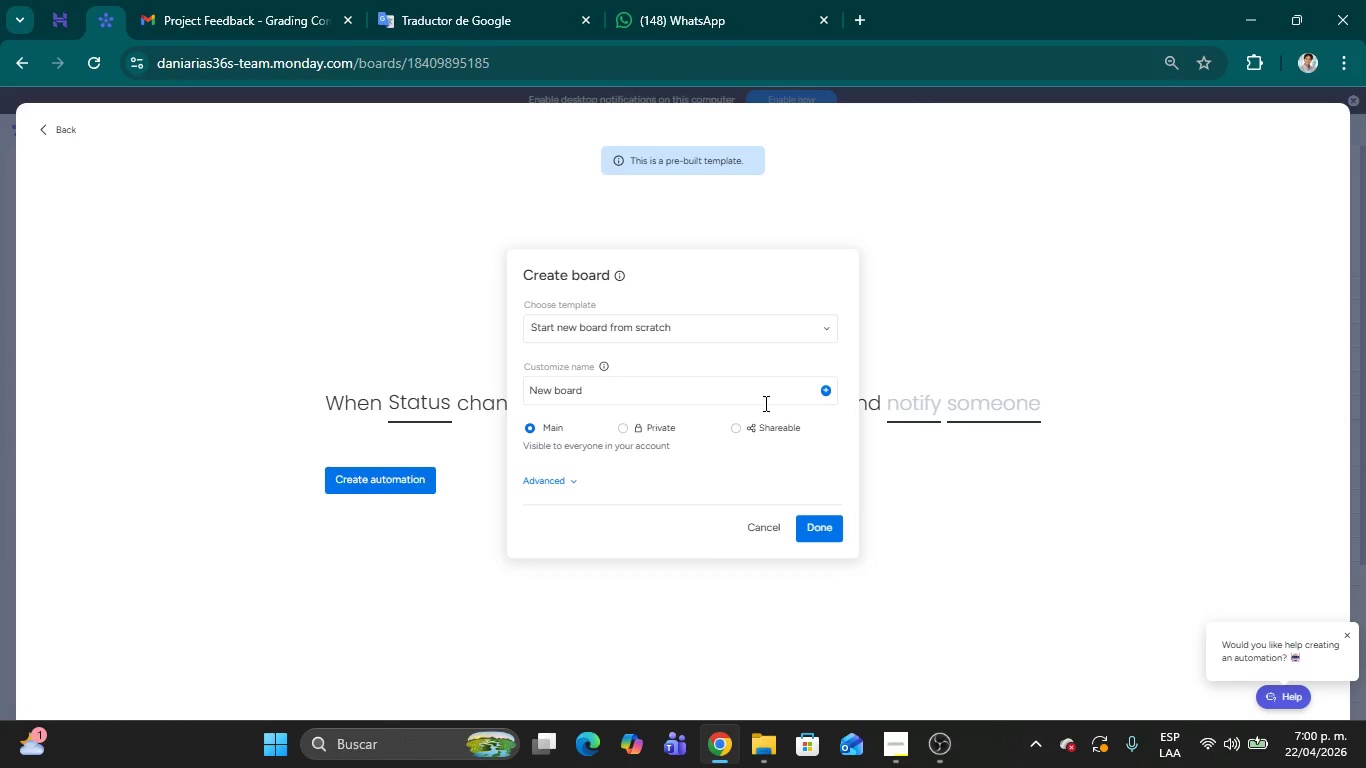 
wait(7.34)
 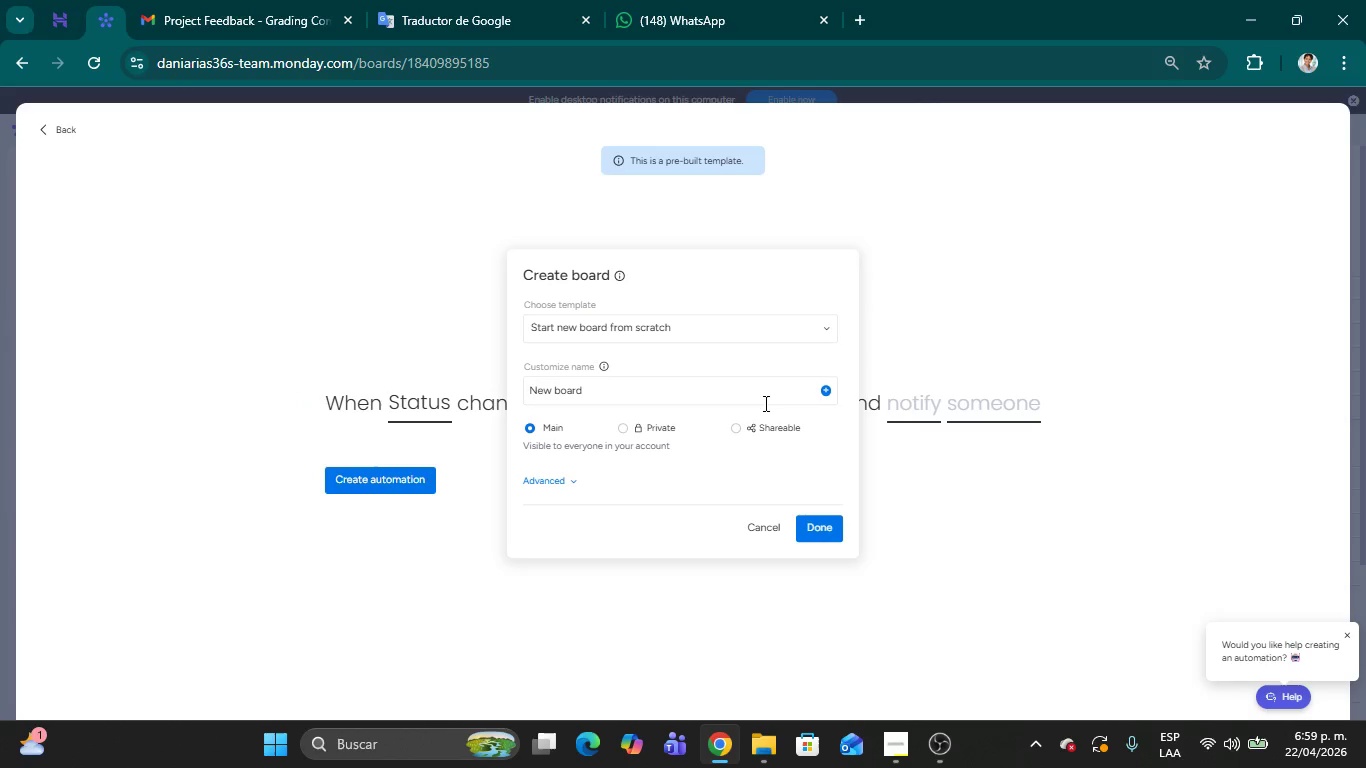 
left_click([702, 324])
 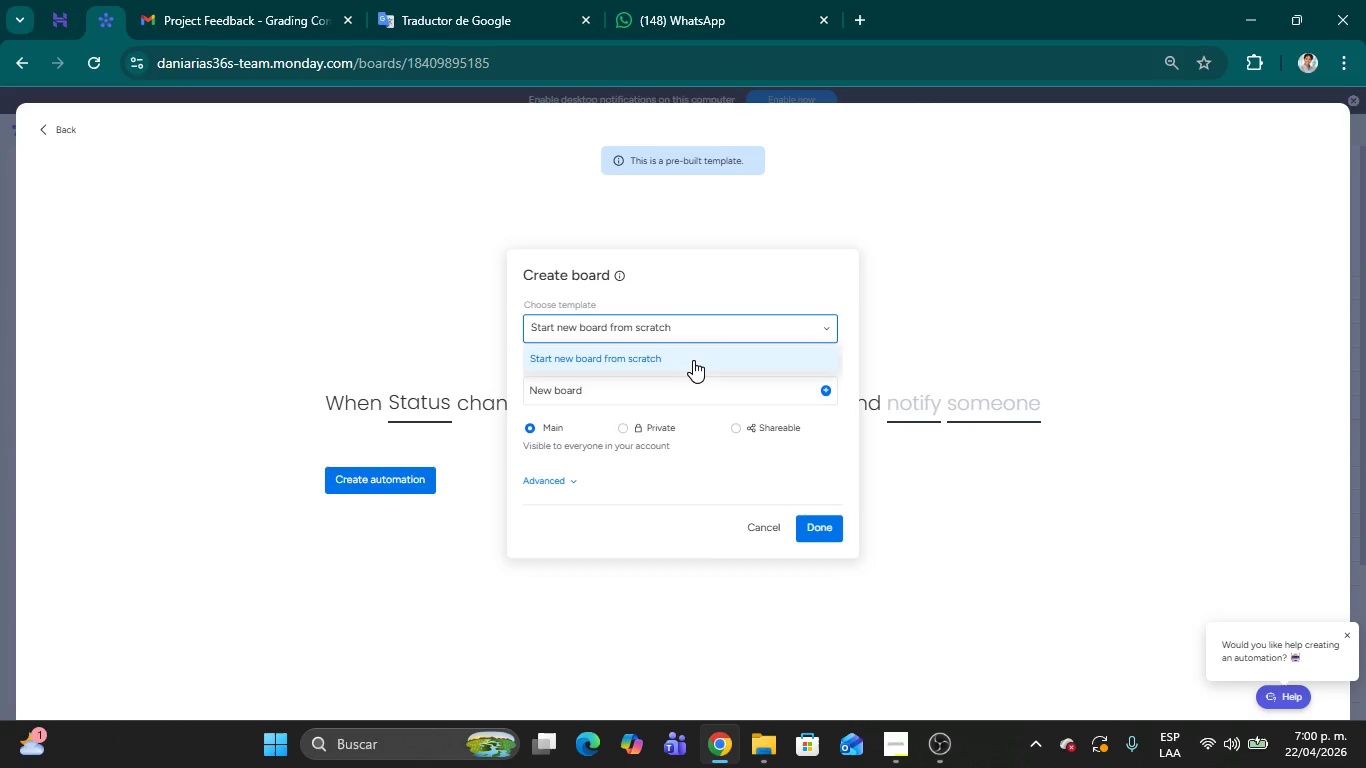 
left_click([821, 284])
 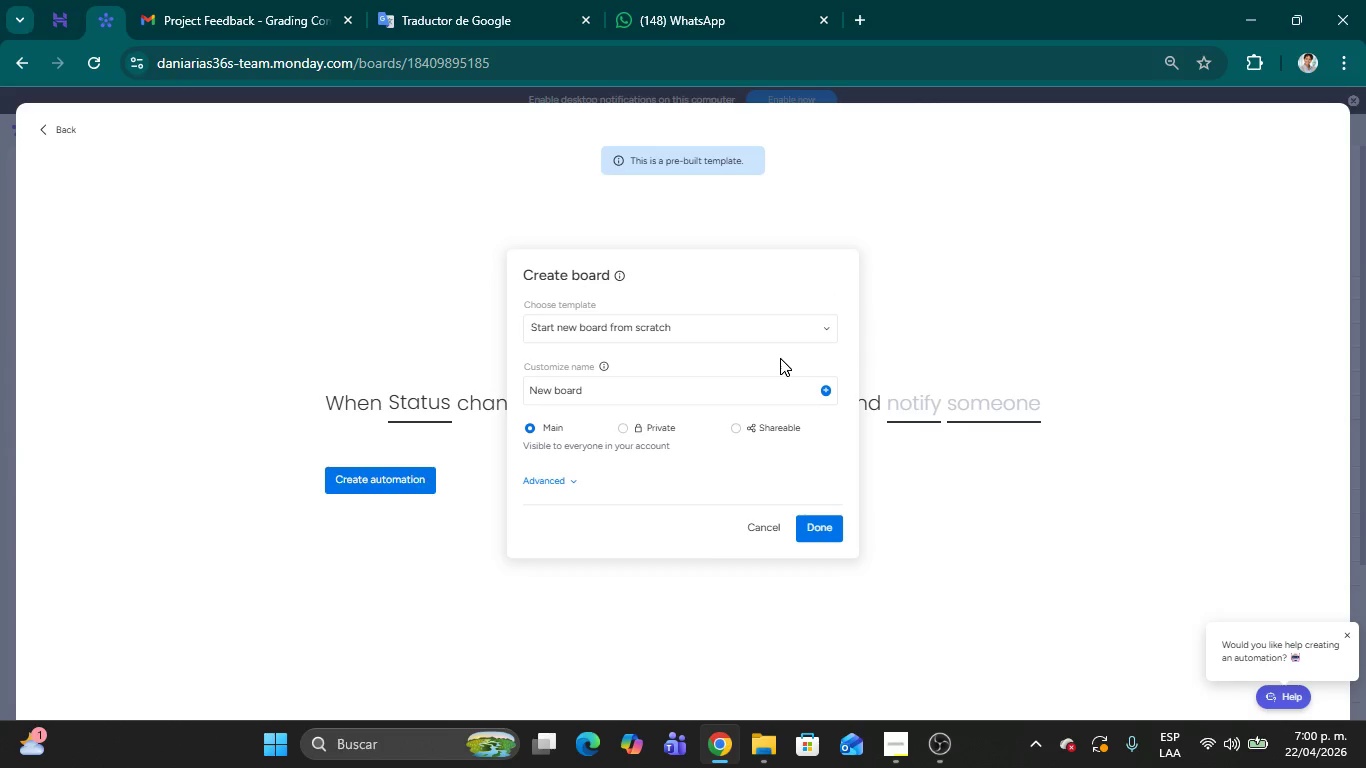 
left_click([816, 322])
 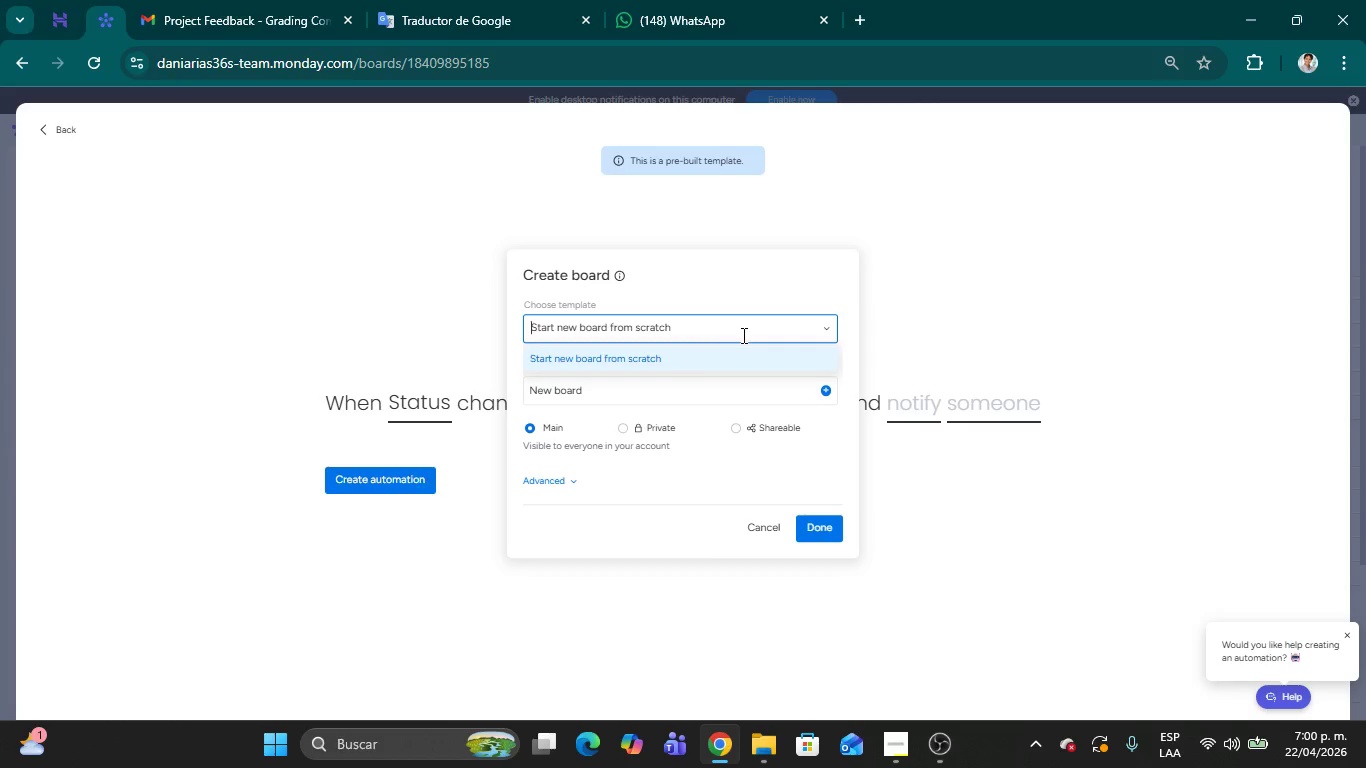 
left_click([743, 331])
 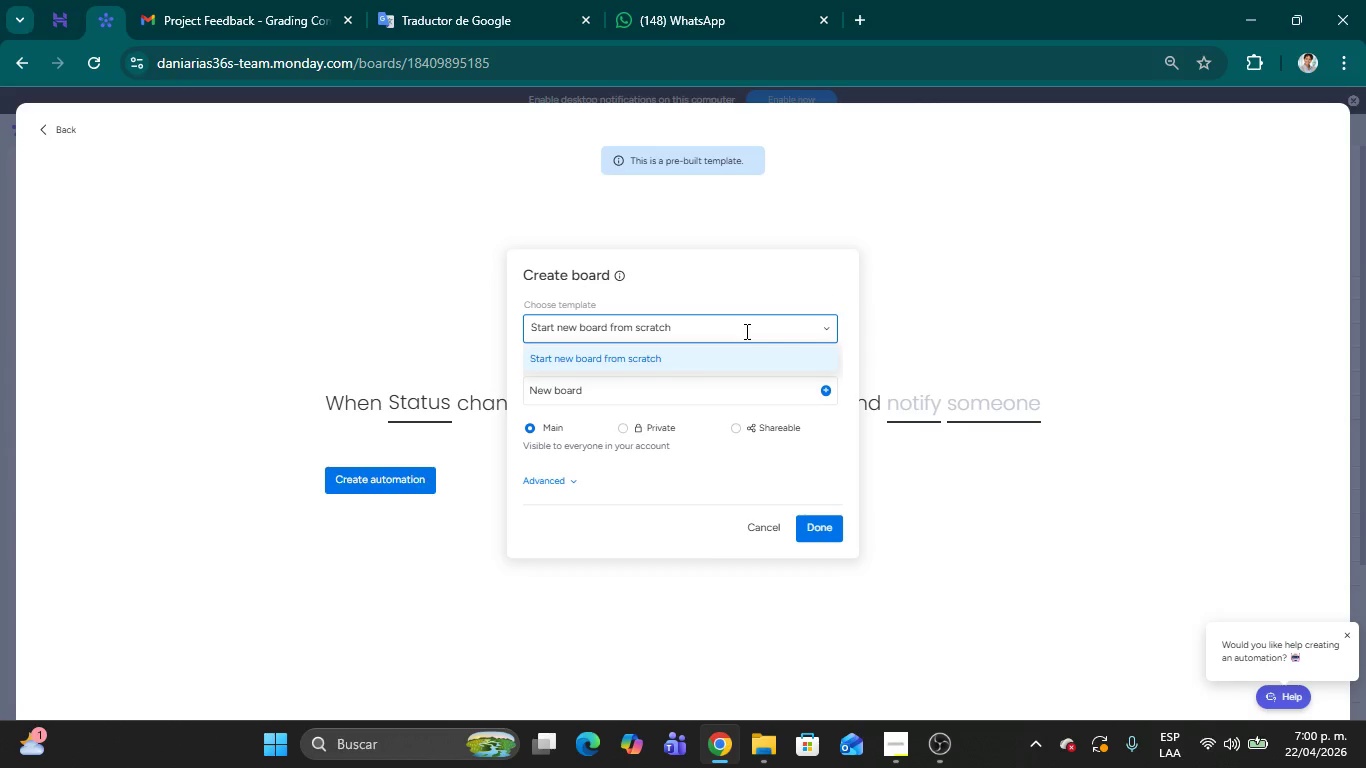 
type(hihihiuhi)
 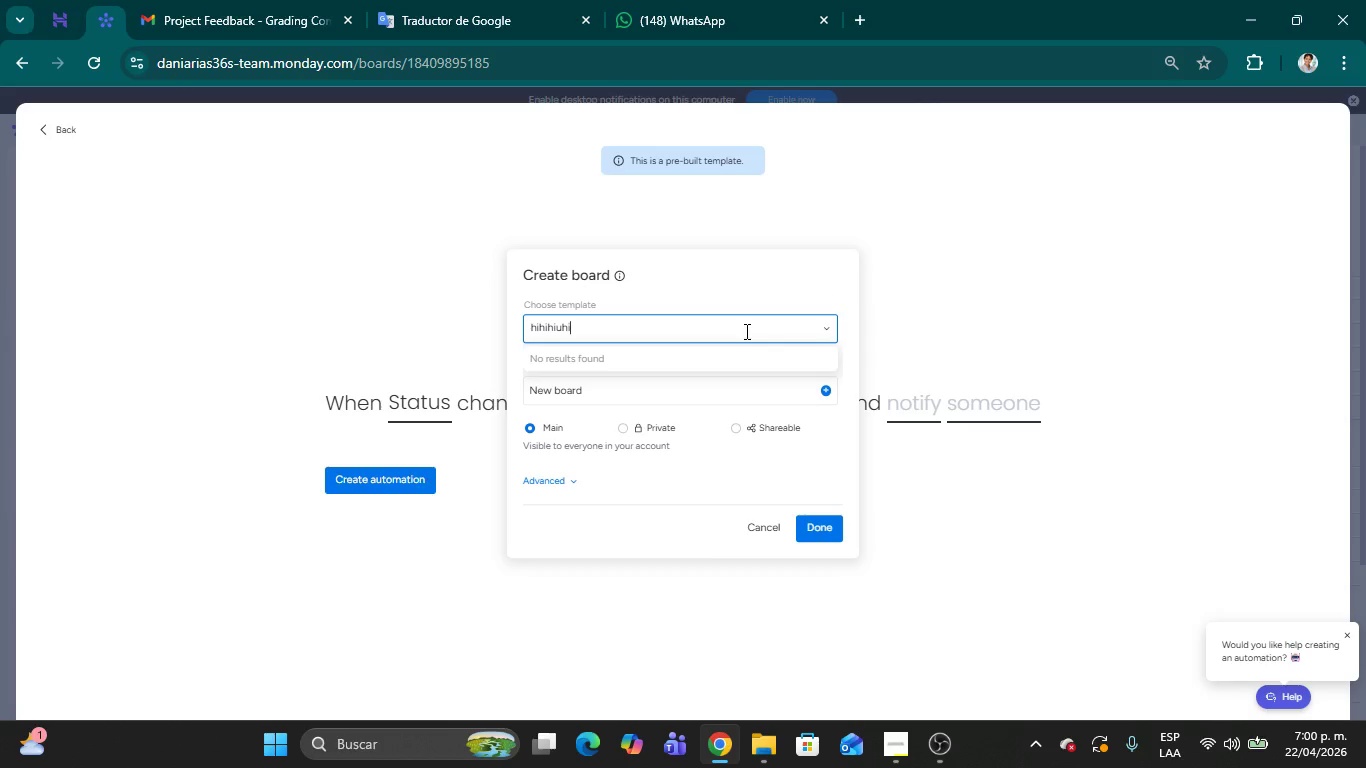 
hold_key(key=Backspace, duration=1.31)
 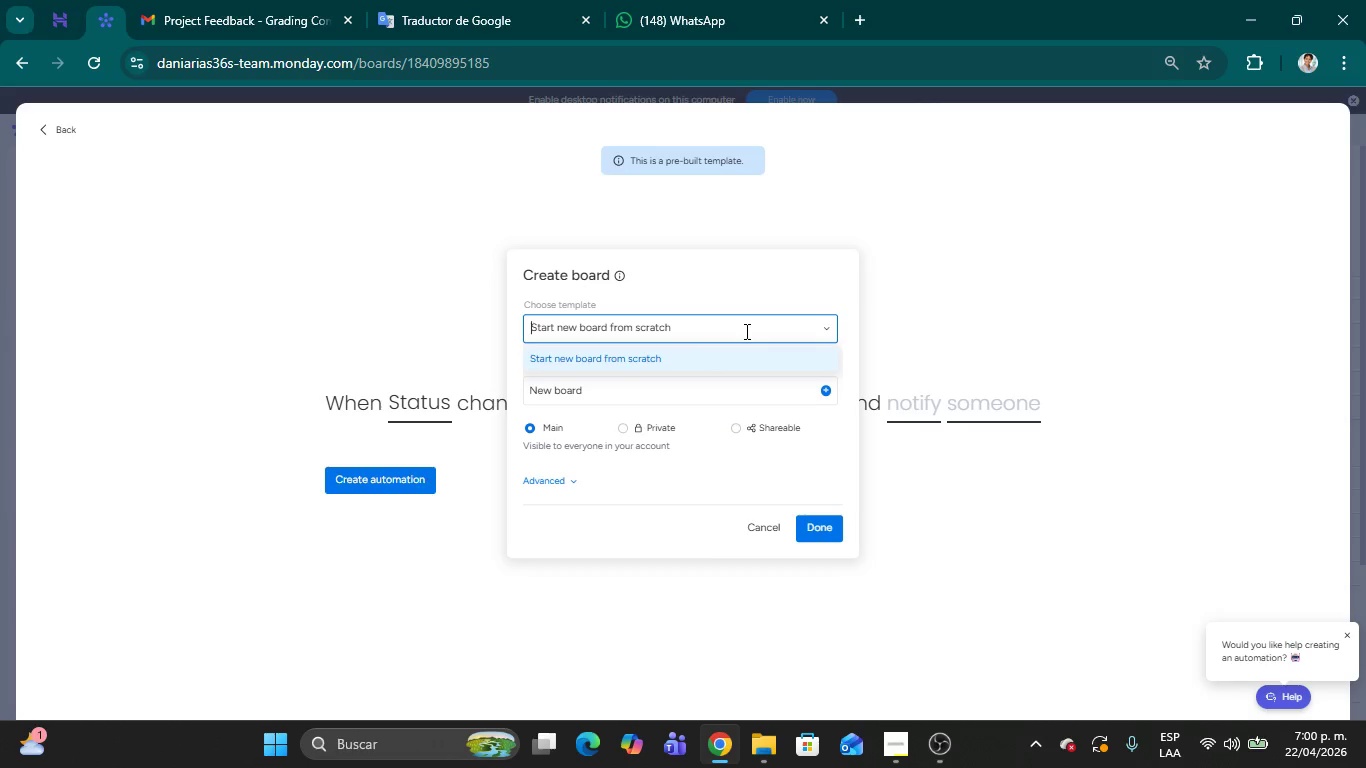 
left_click([767, 537])
 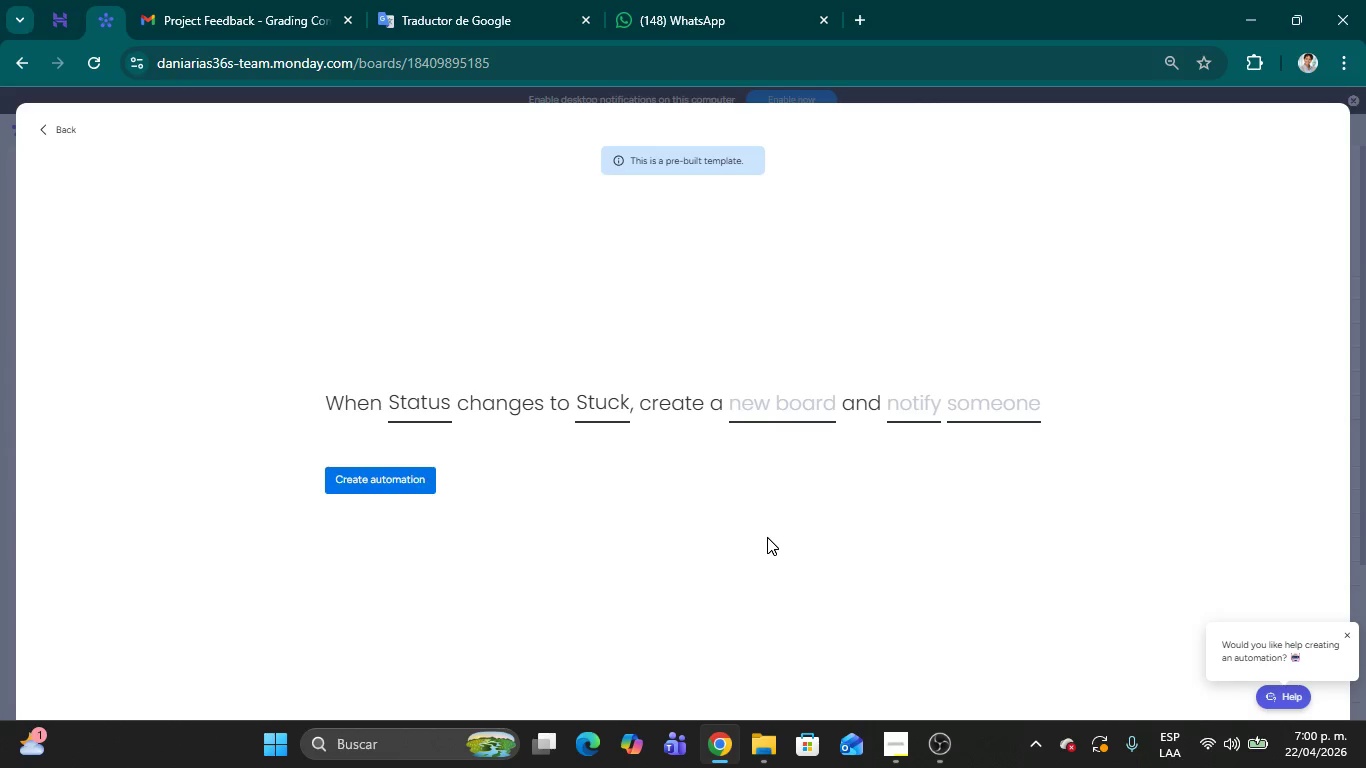 
wait(27.39)
 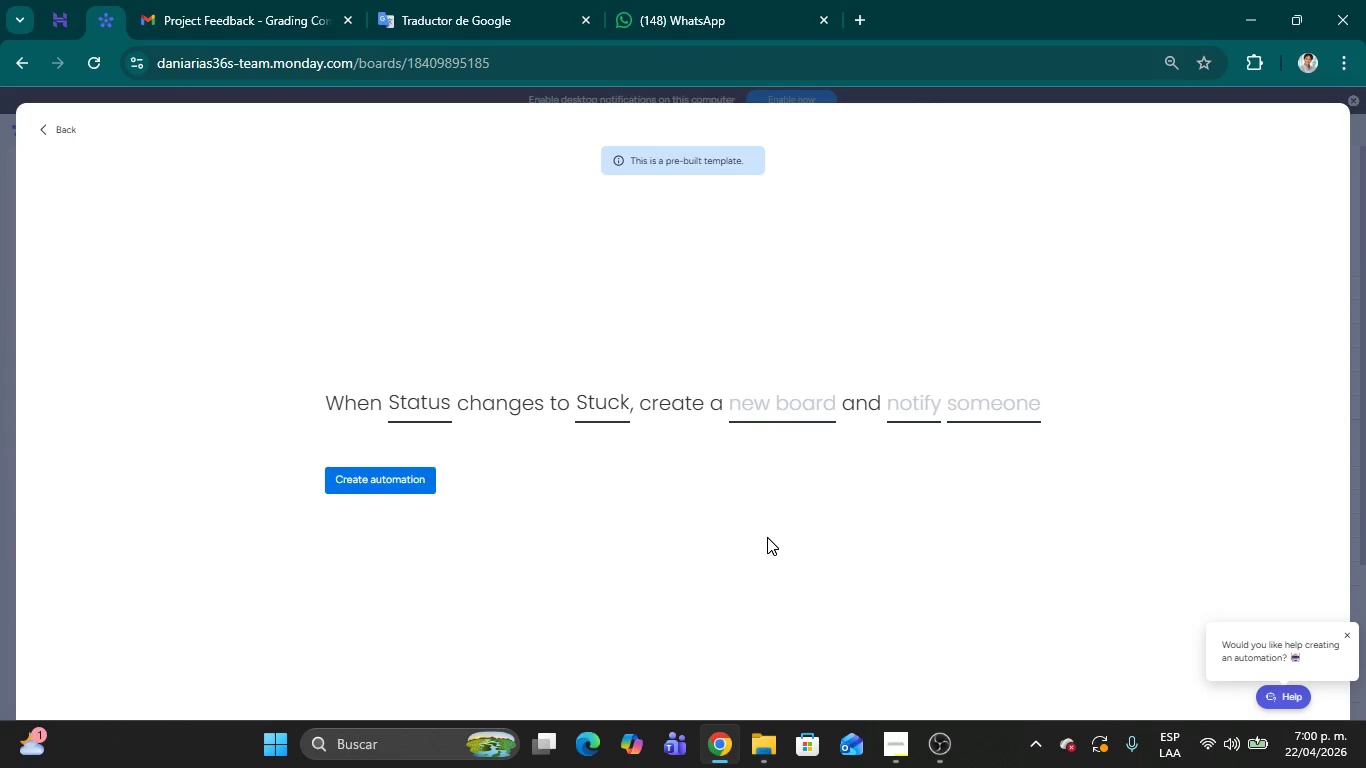 
left_click([434, 385])
 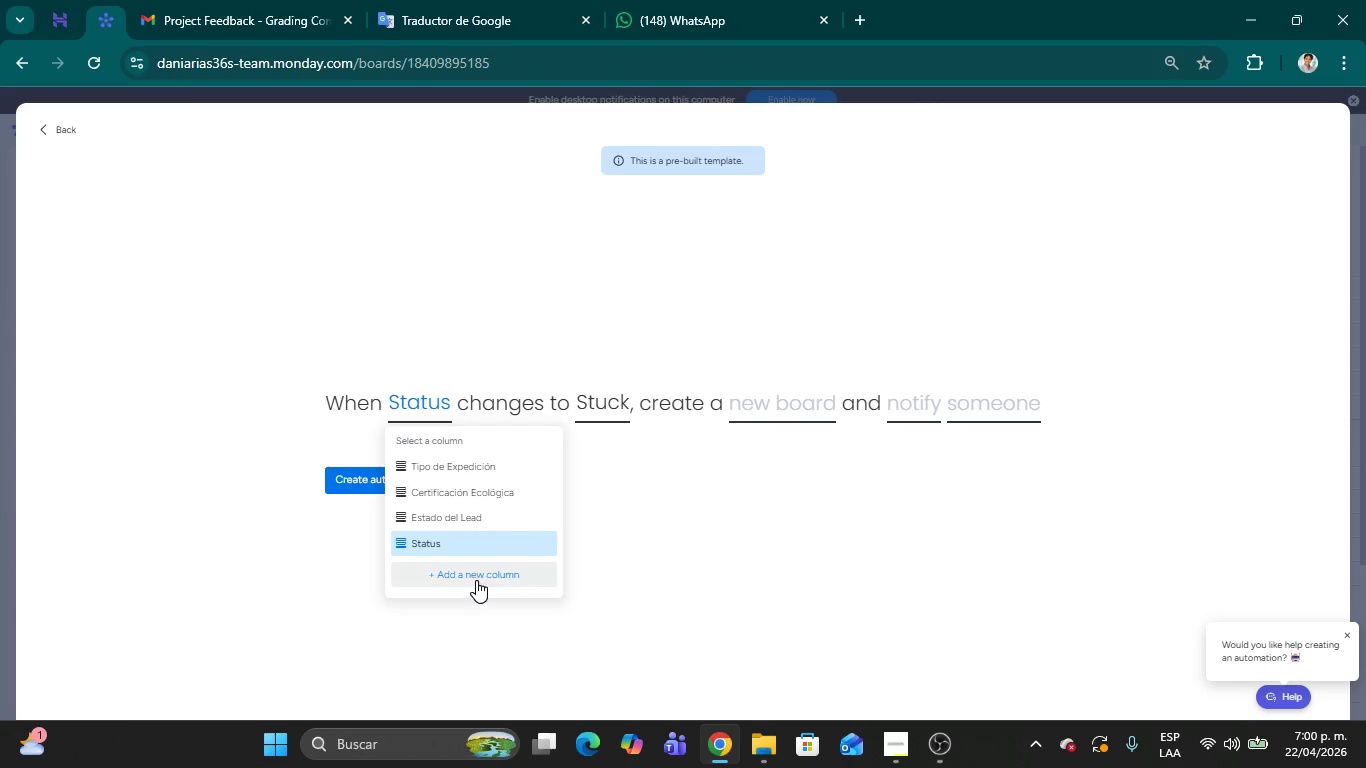 
left_click([461, 537])
 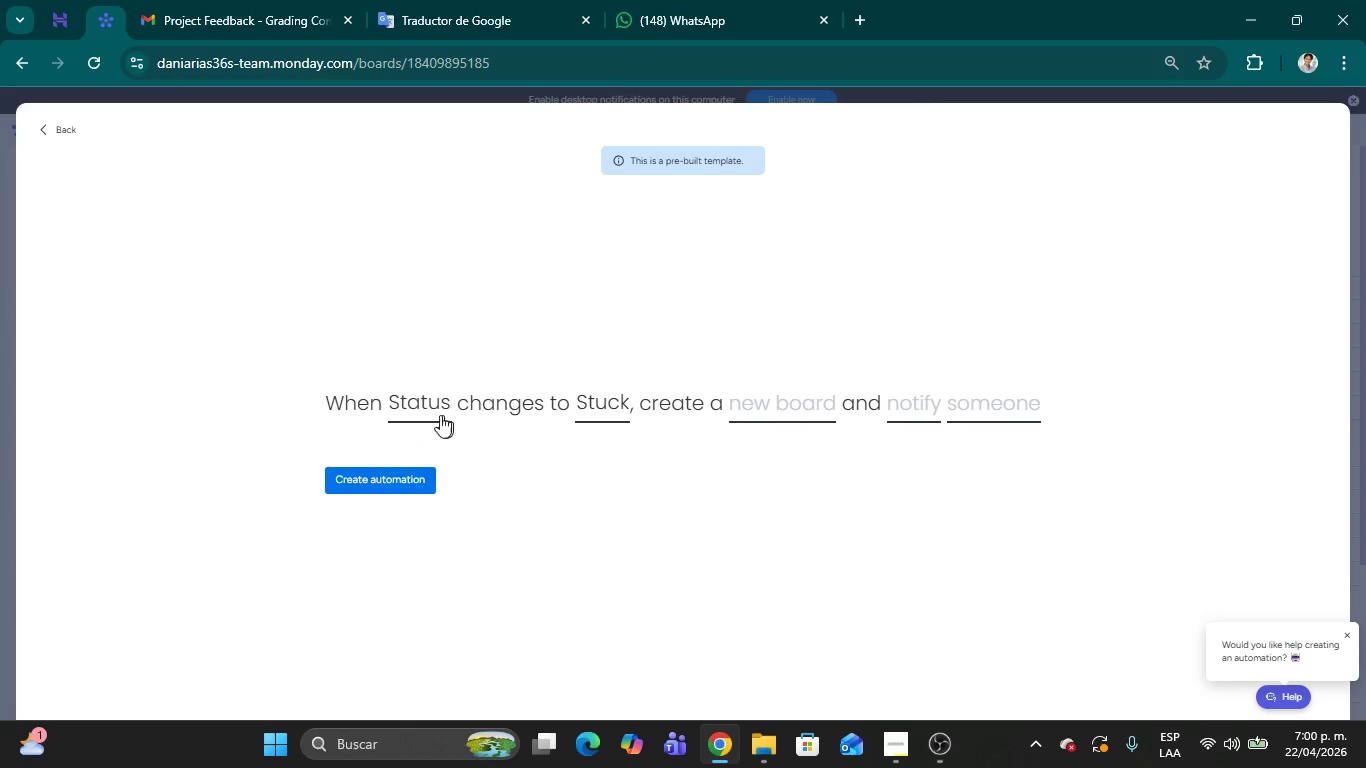 
left_click([431, 408])
 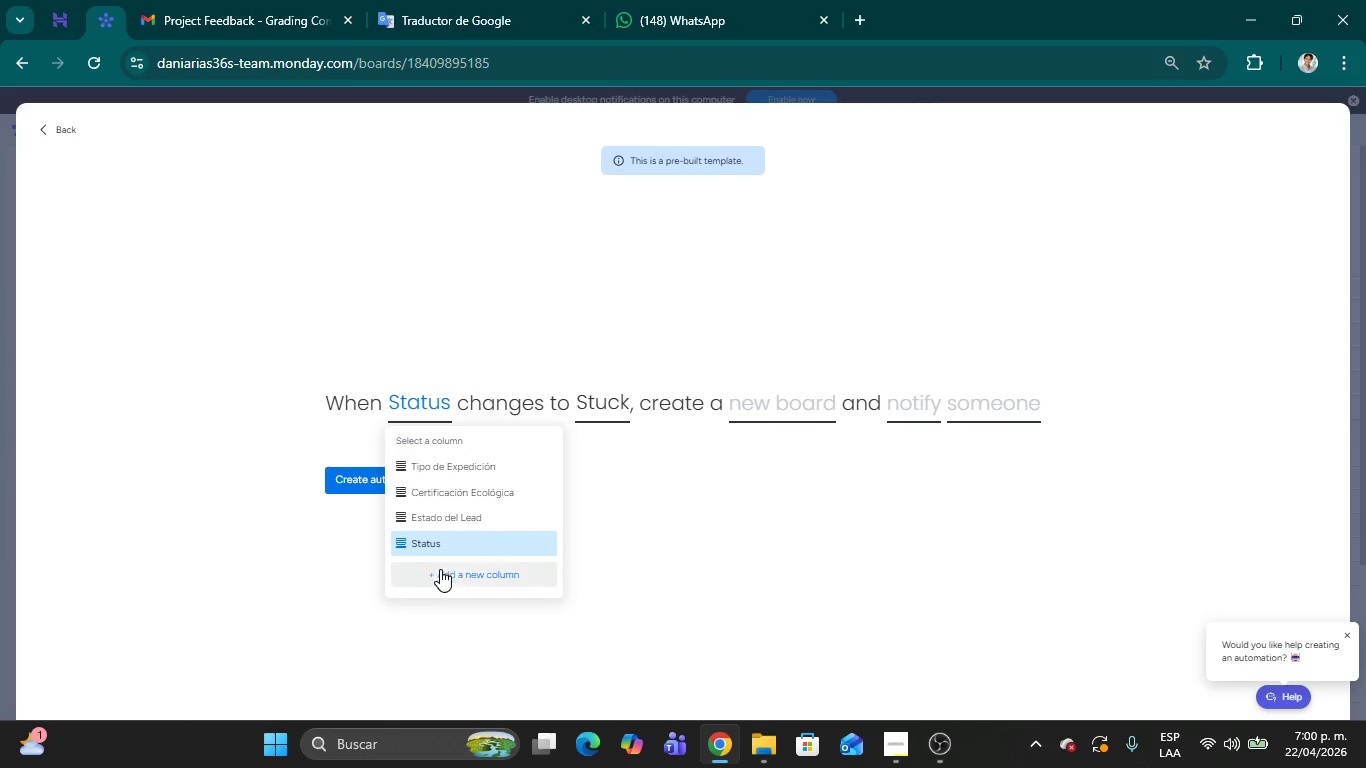 
left_click([444, 574])
 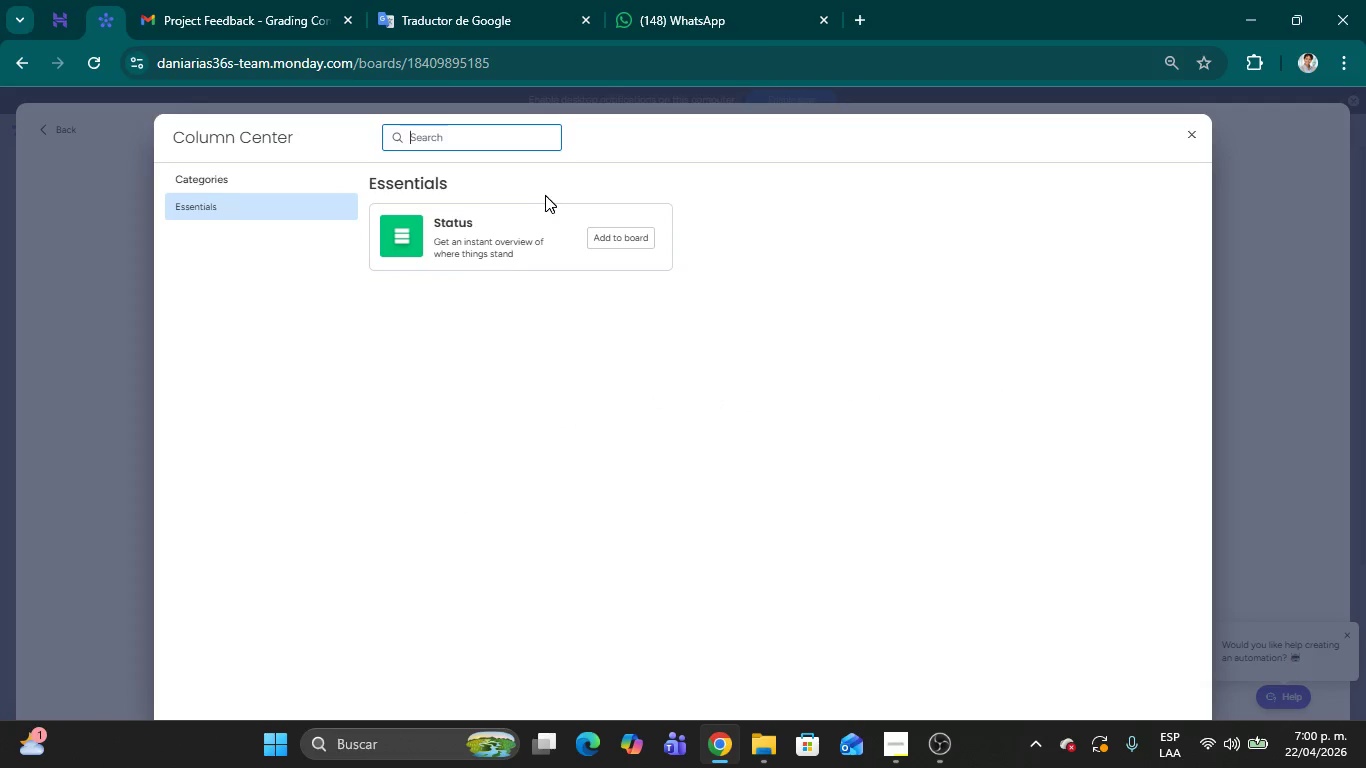 
left_click([483, 132])
 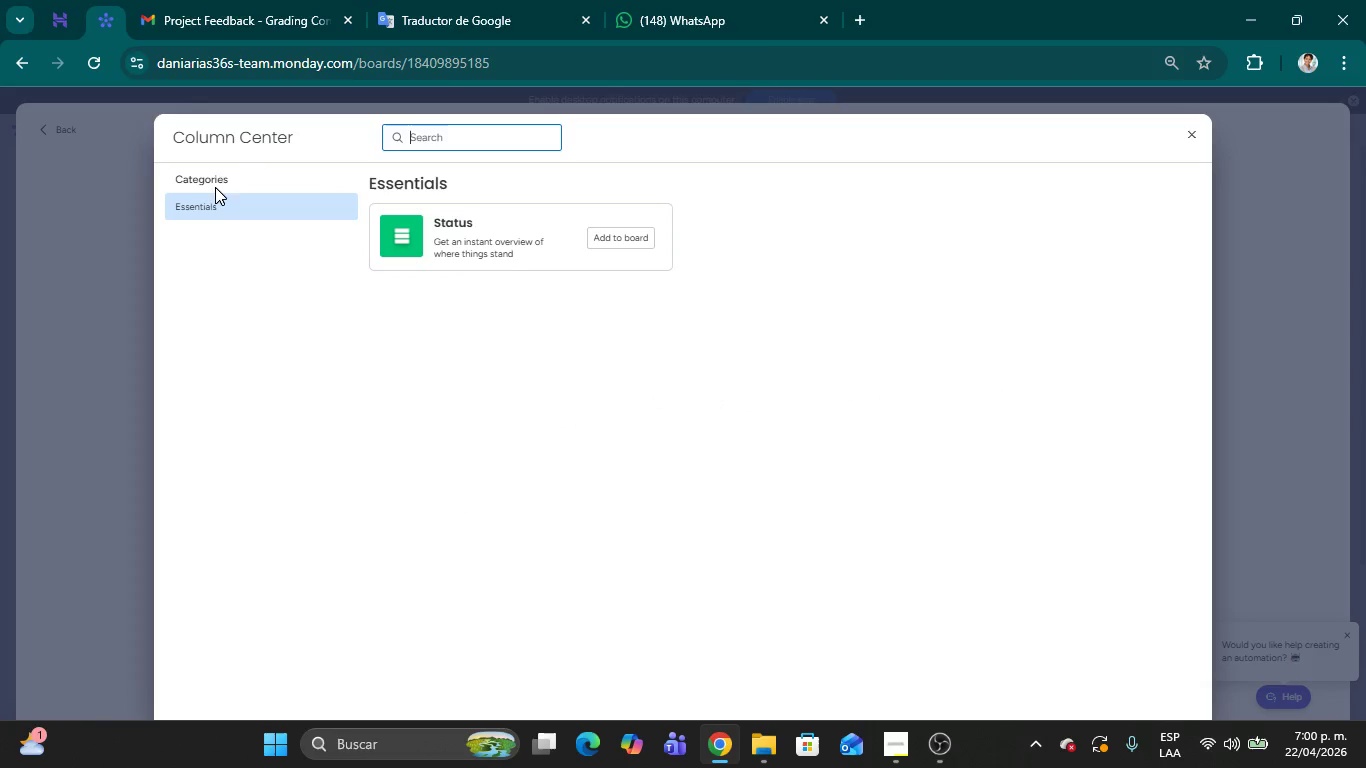 
left_click([206, 204])
 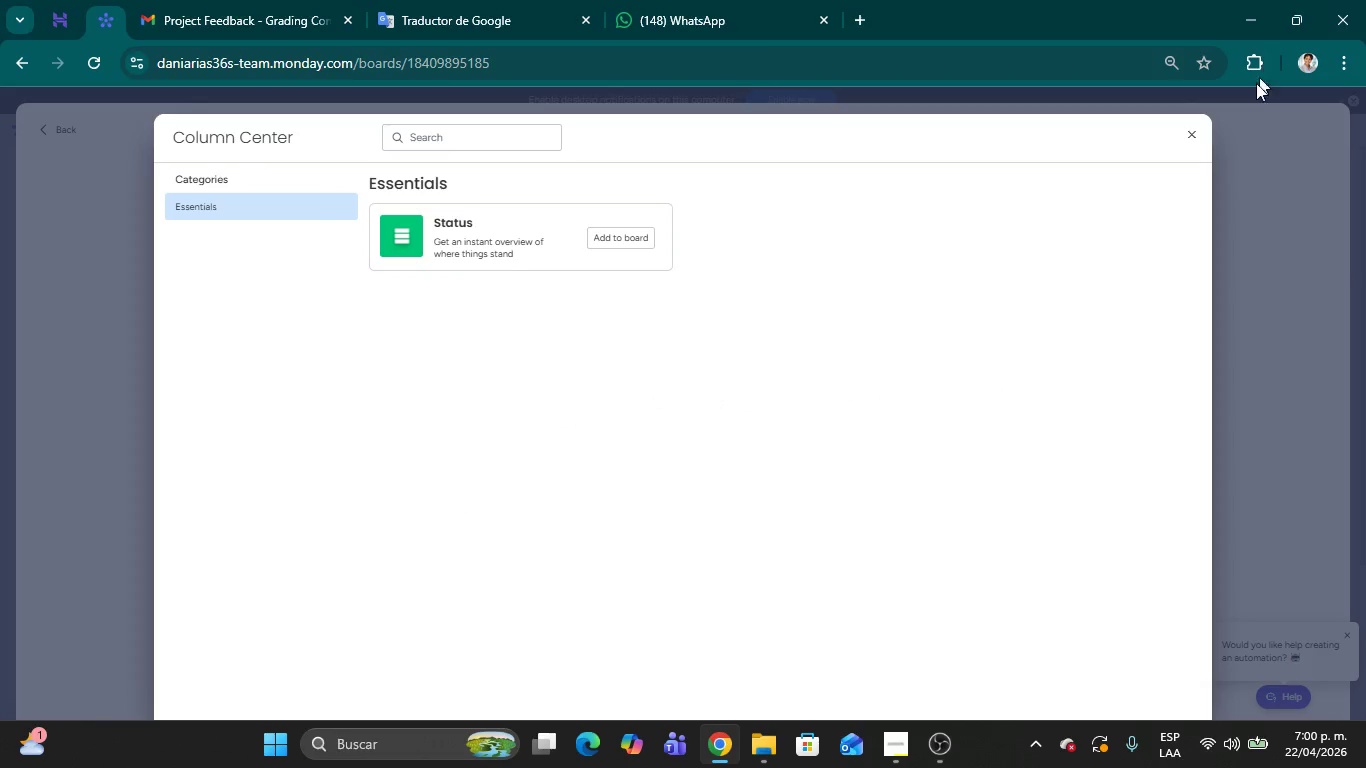 
left_click([1183, 133])
 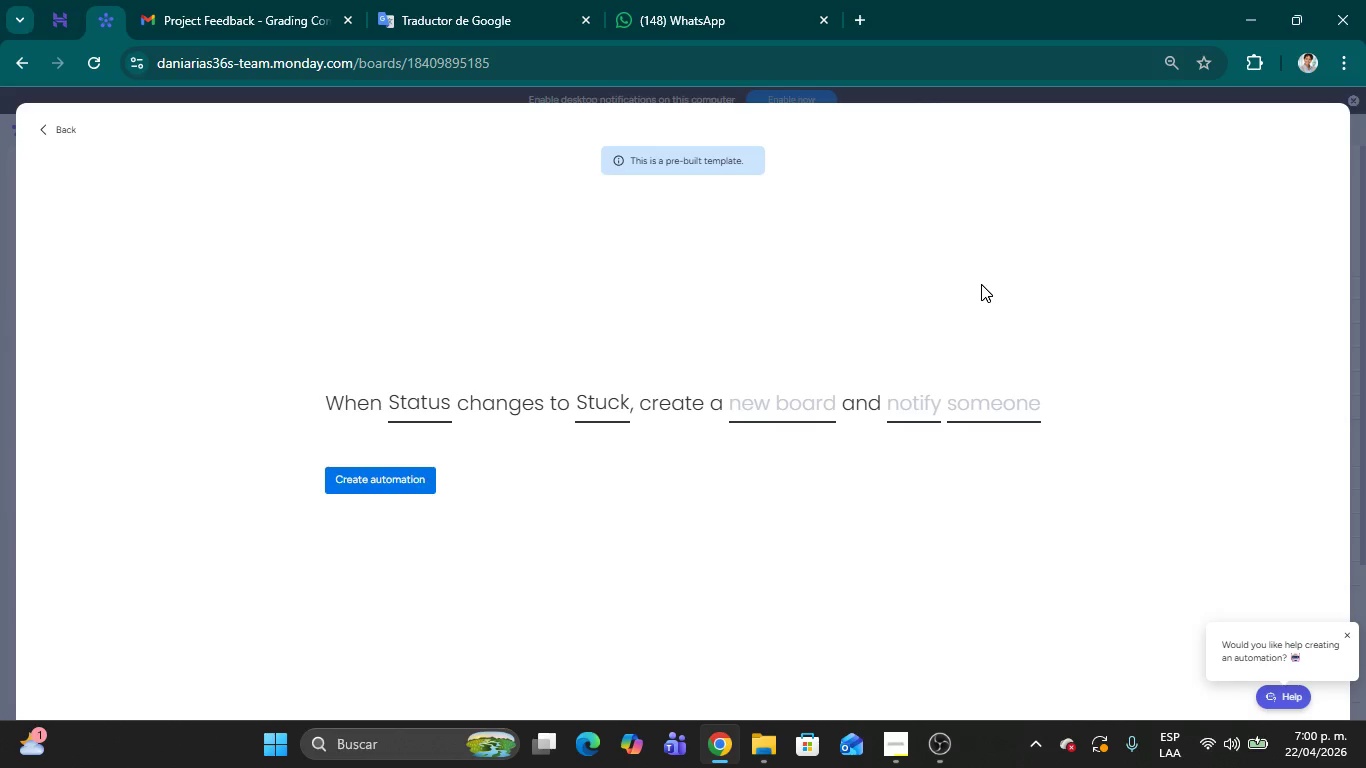 
wait(6.23)
 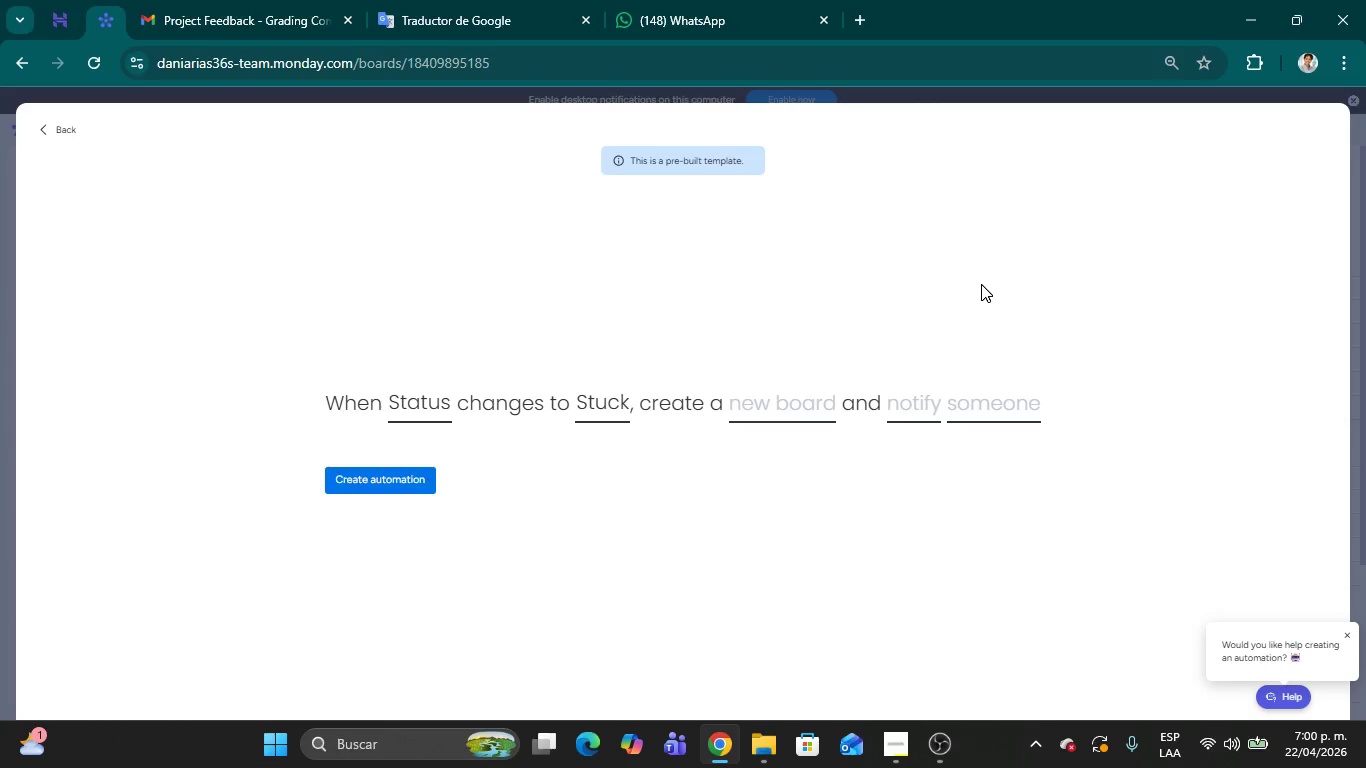 
left_click([51, 129])
 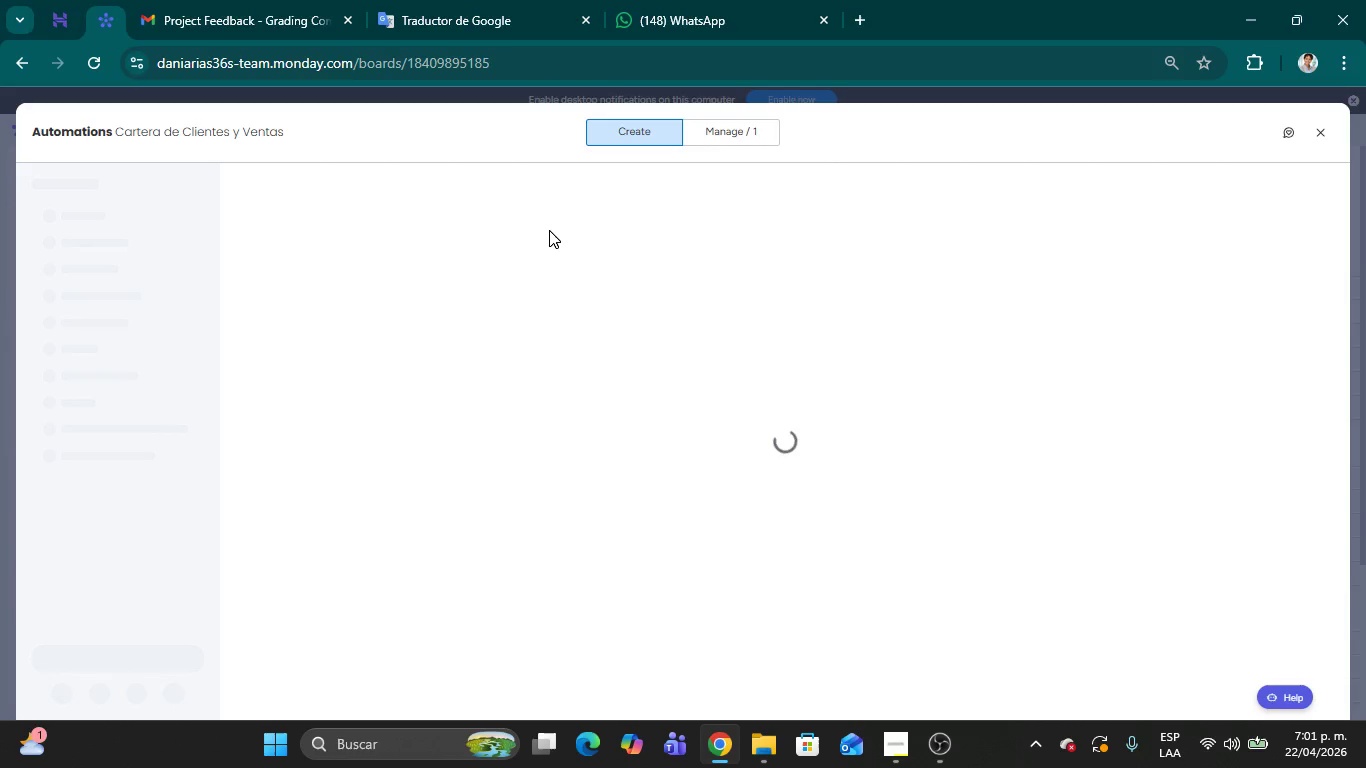 
wait(28.28)
 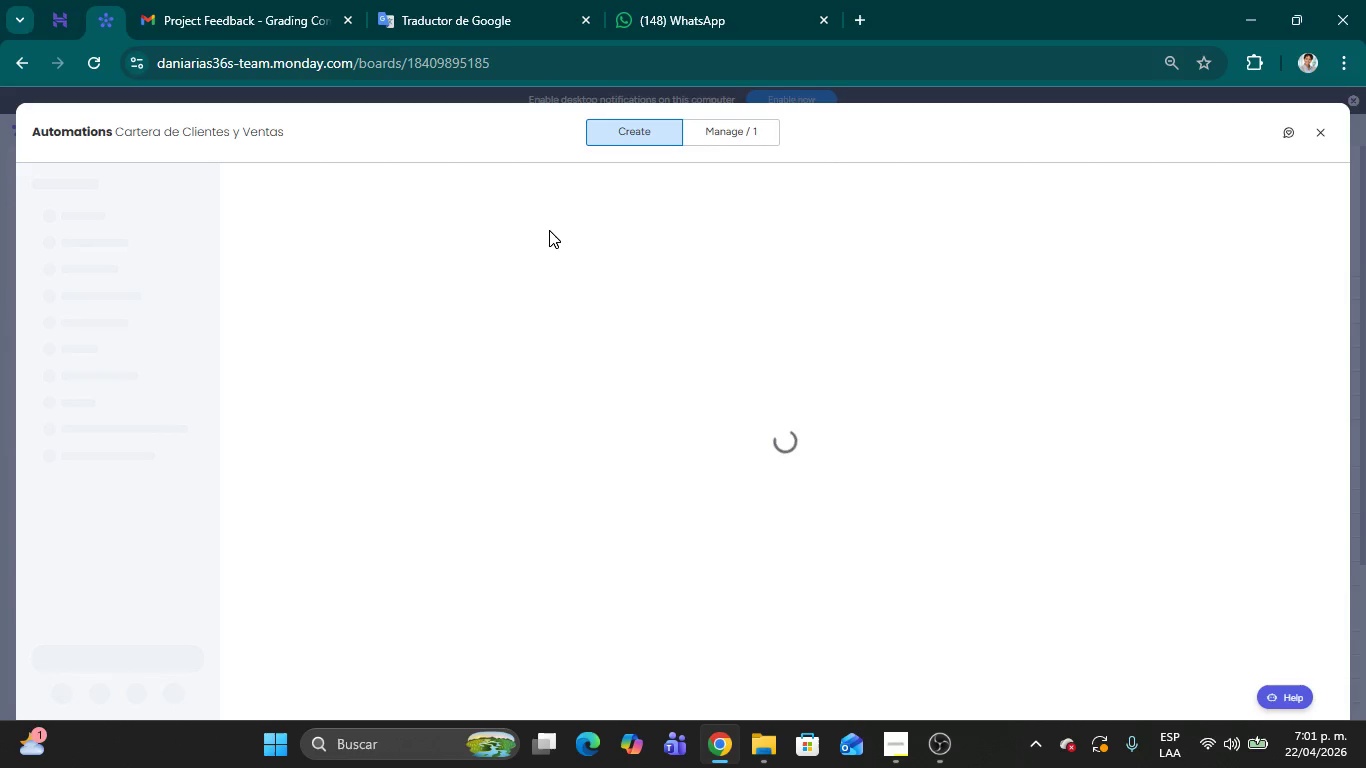 
left_click([1314, 136])
 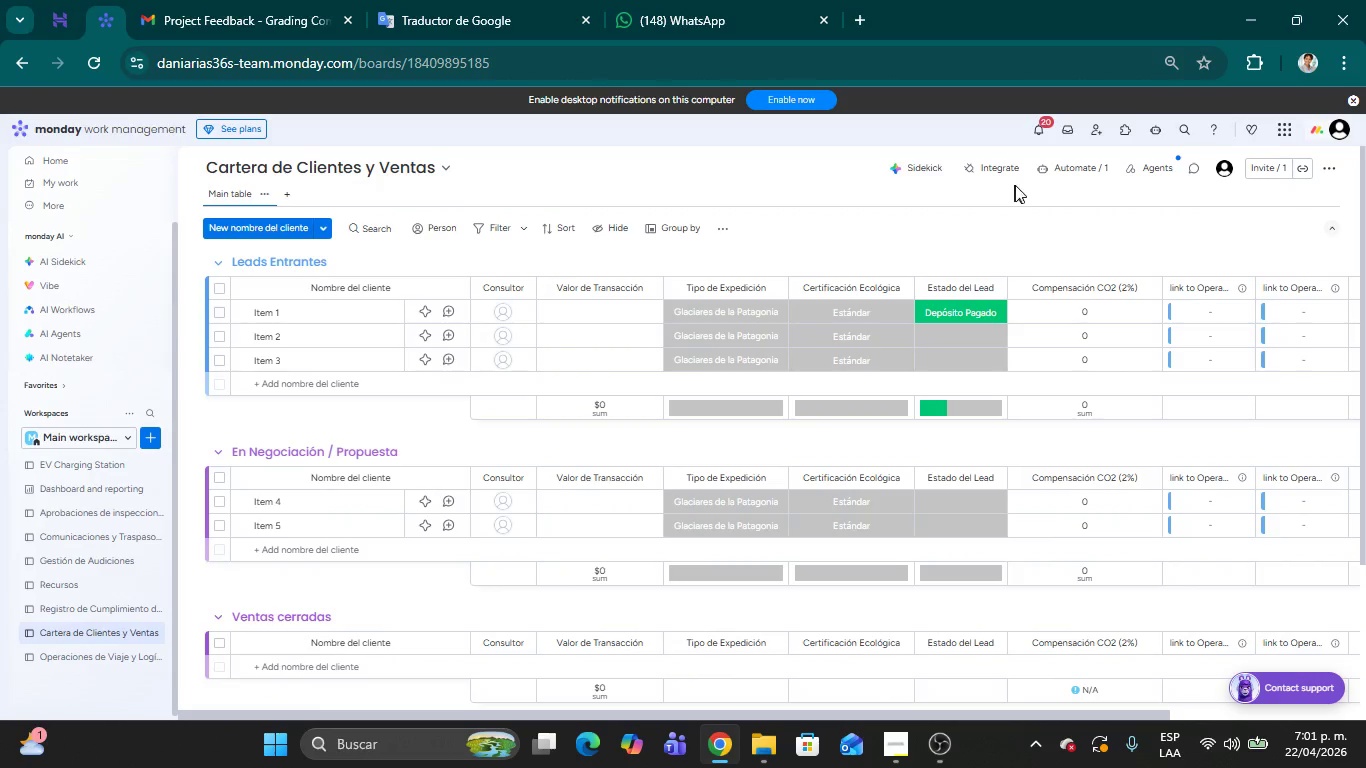 
left_click([1065, 156])
 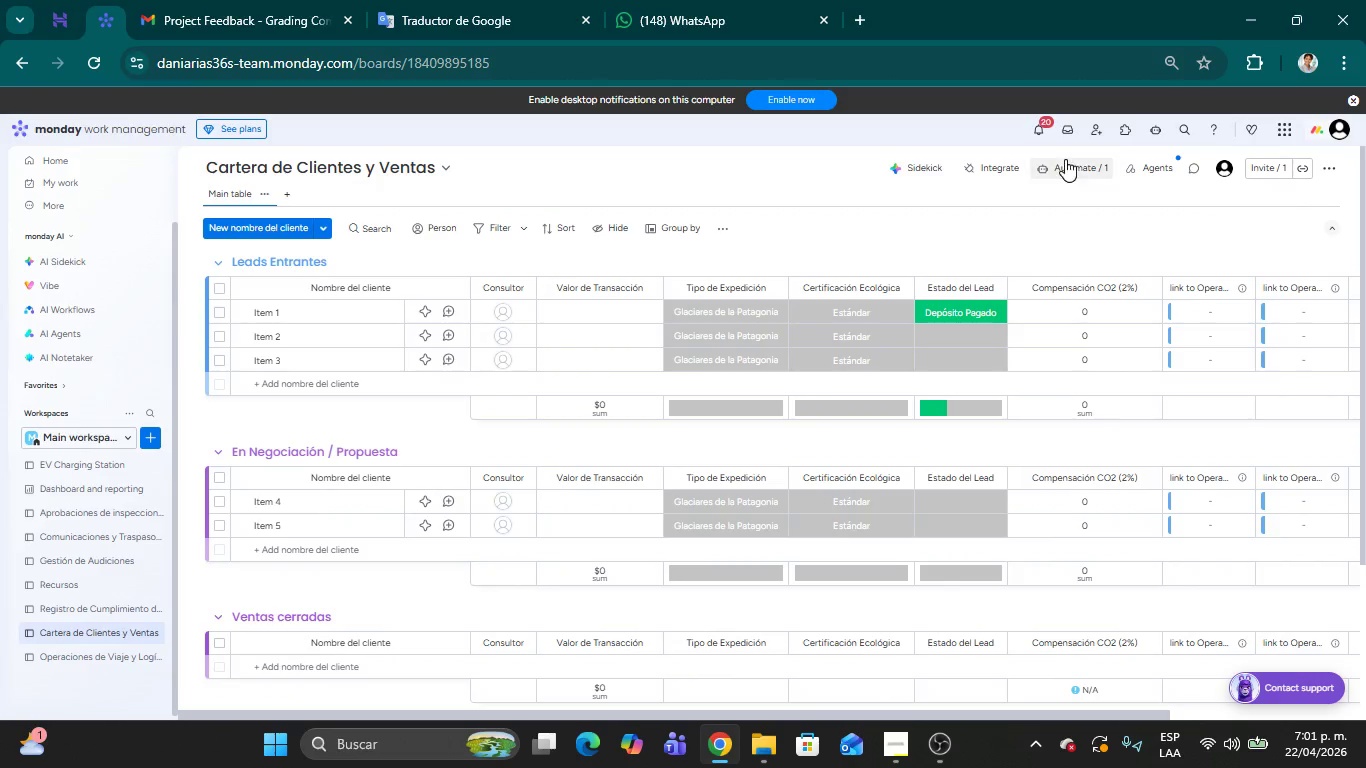 
double_click([1065, 164])
 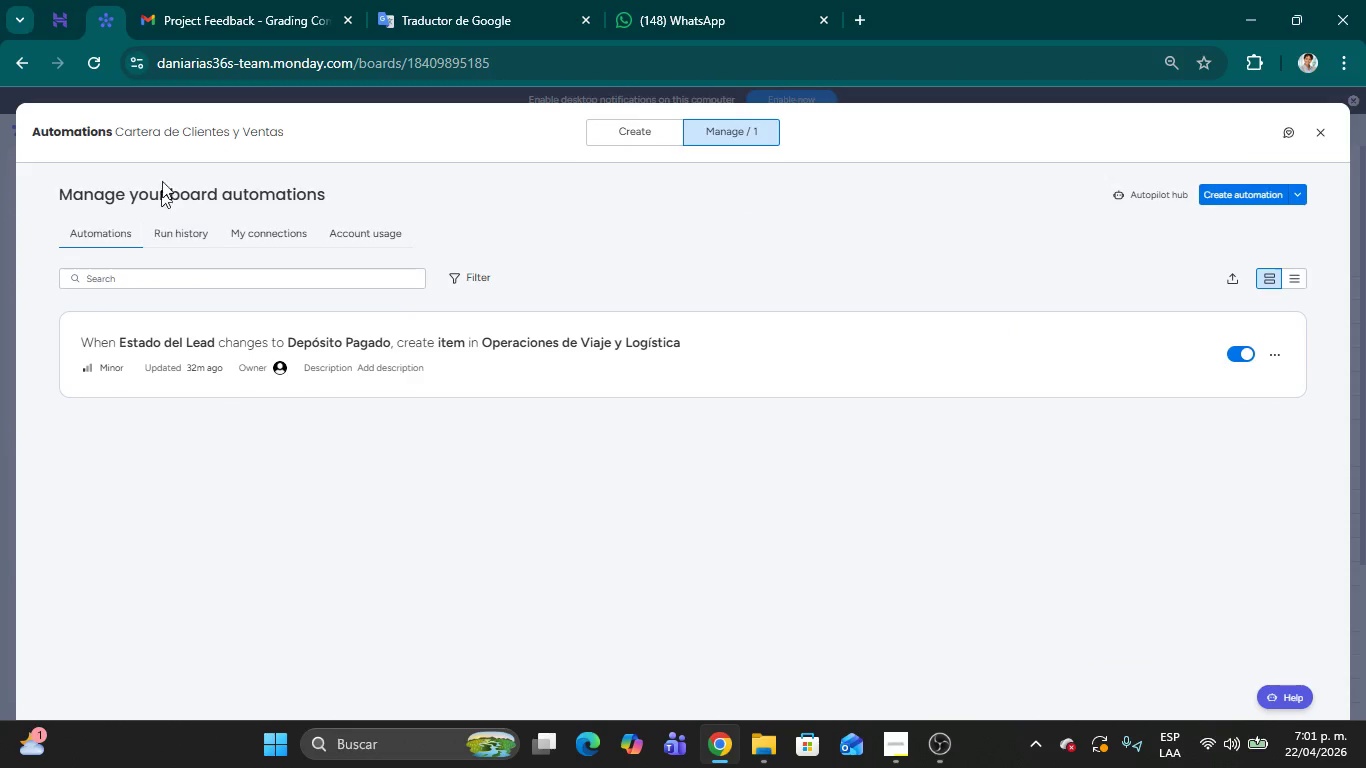 
left_click([662, 123])
 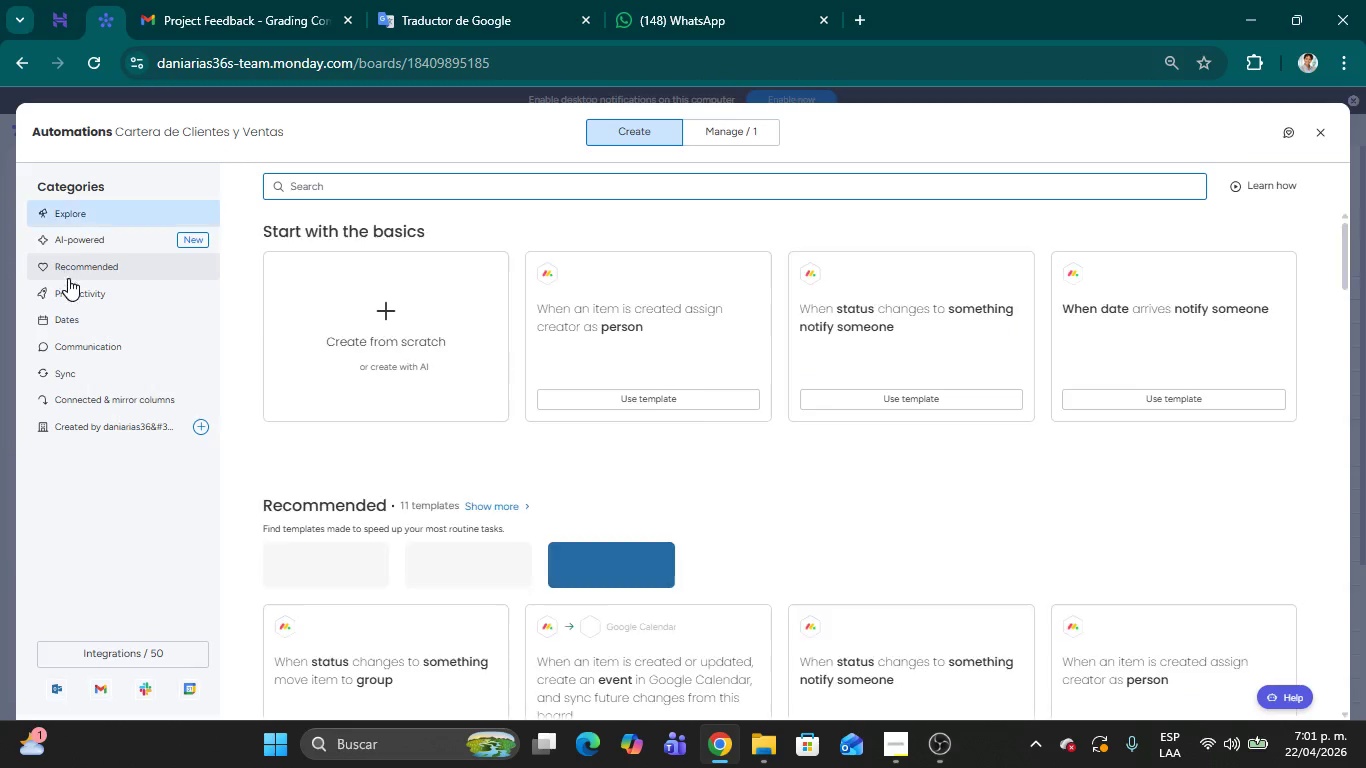 
left_click([74, 297])
 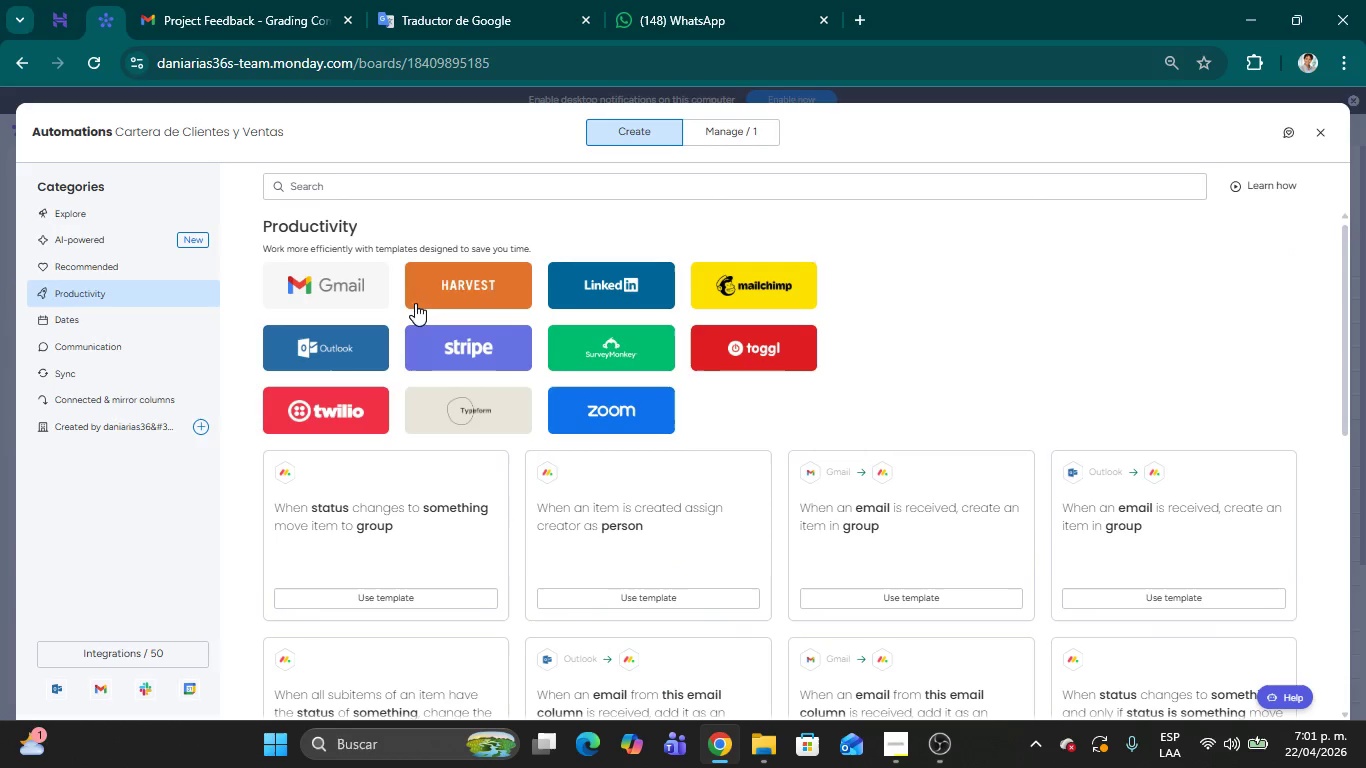 
left_click([436, 193])
 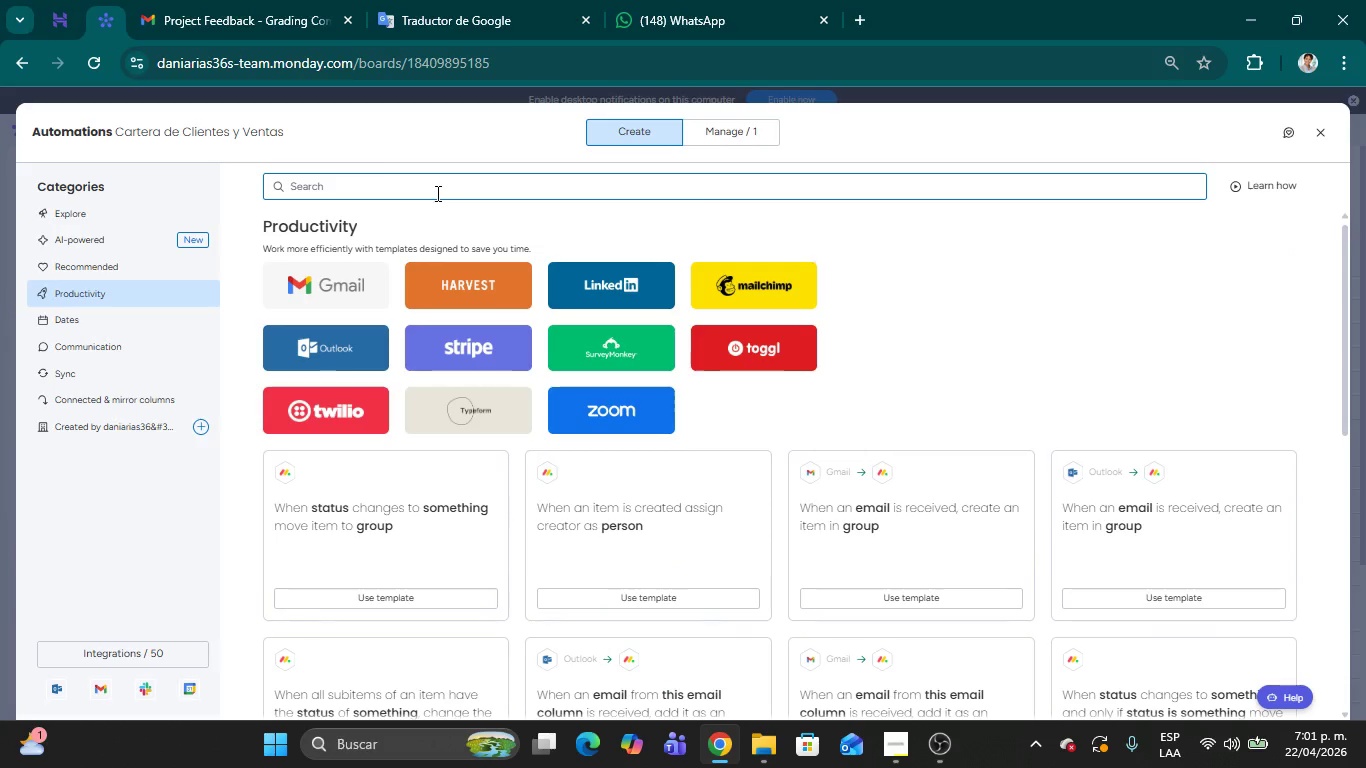 
type(not)
 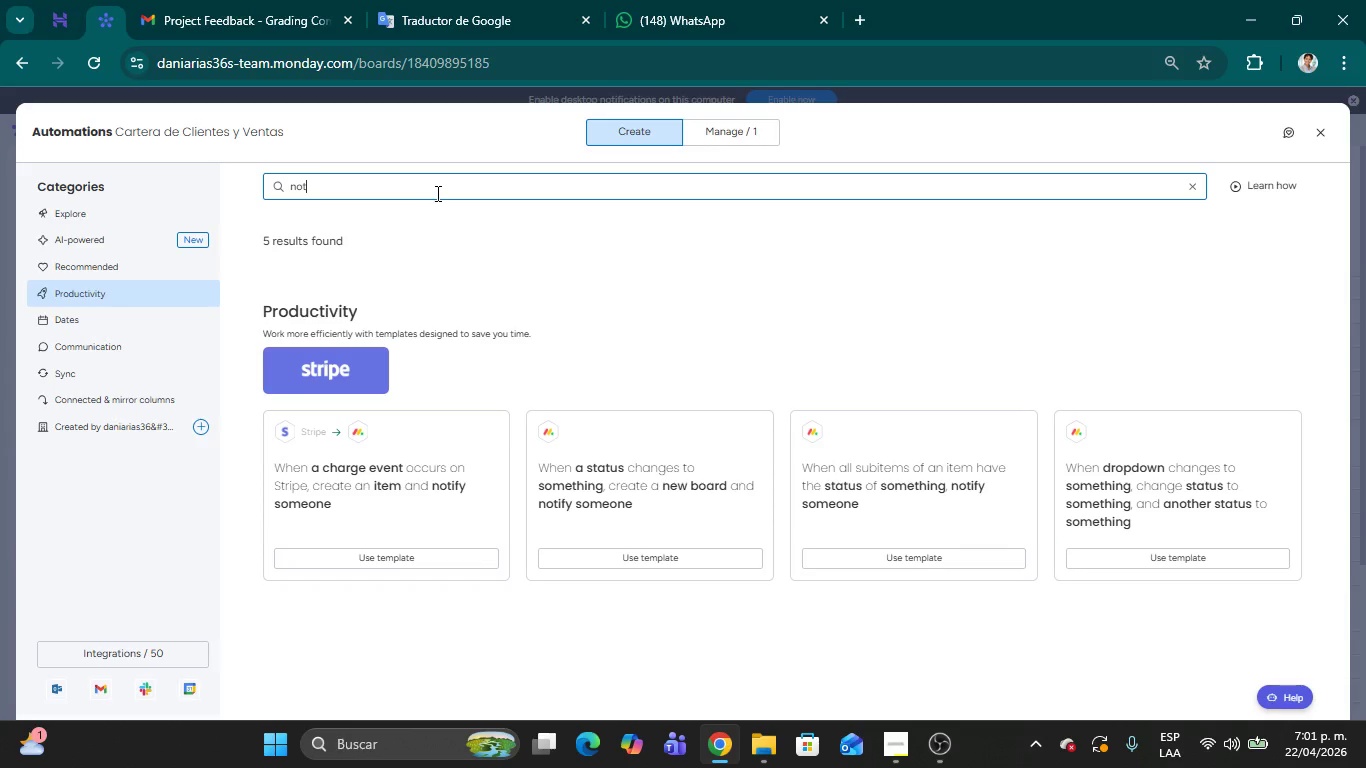 
wait(19.34)
 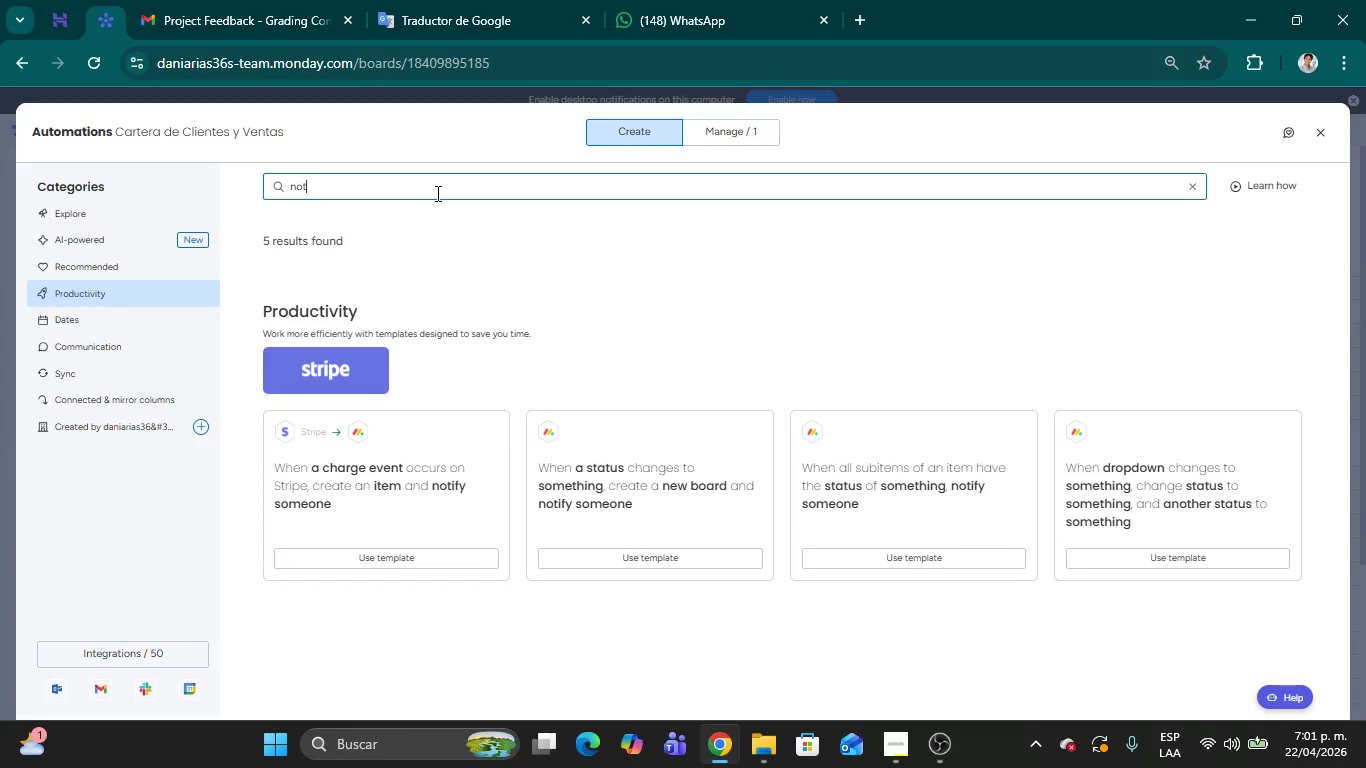 
left_click([678, 479])
 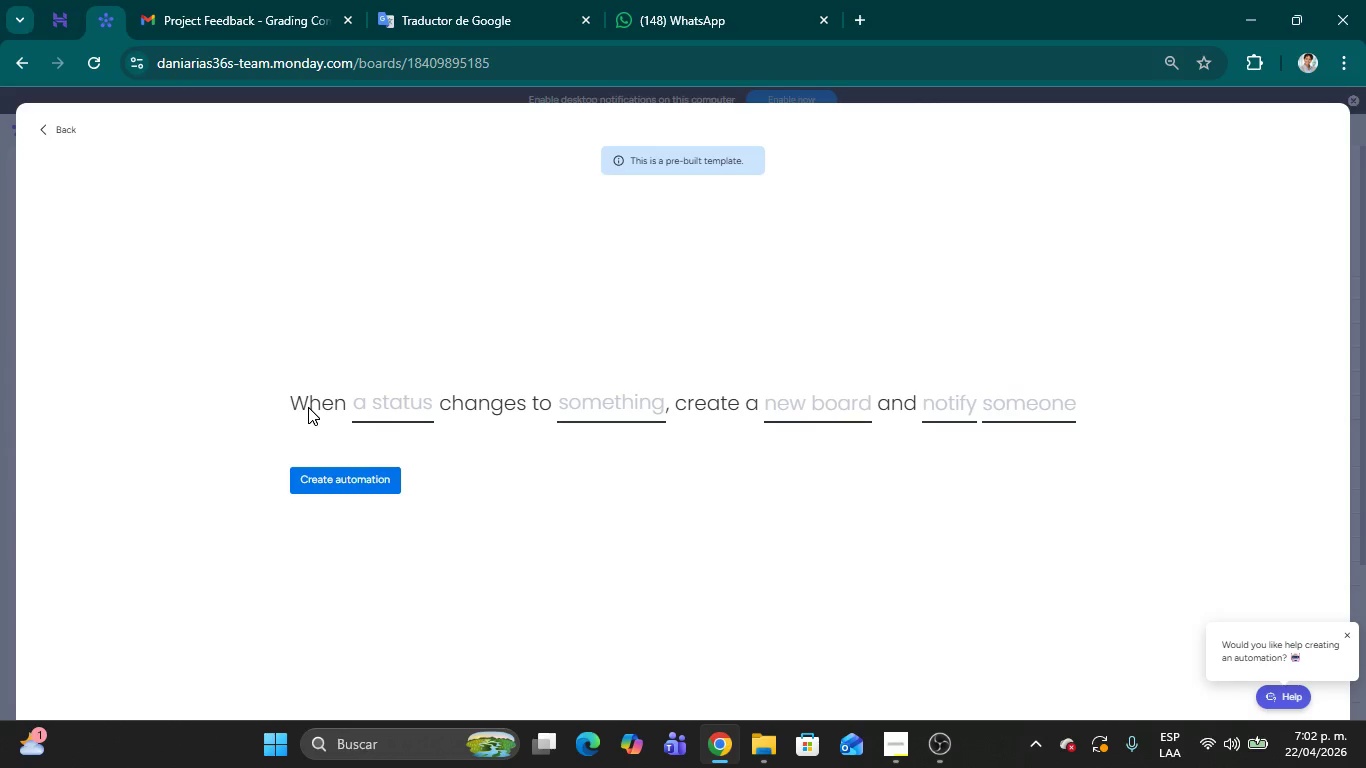 
wait(62.36)
 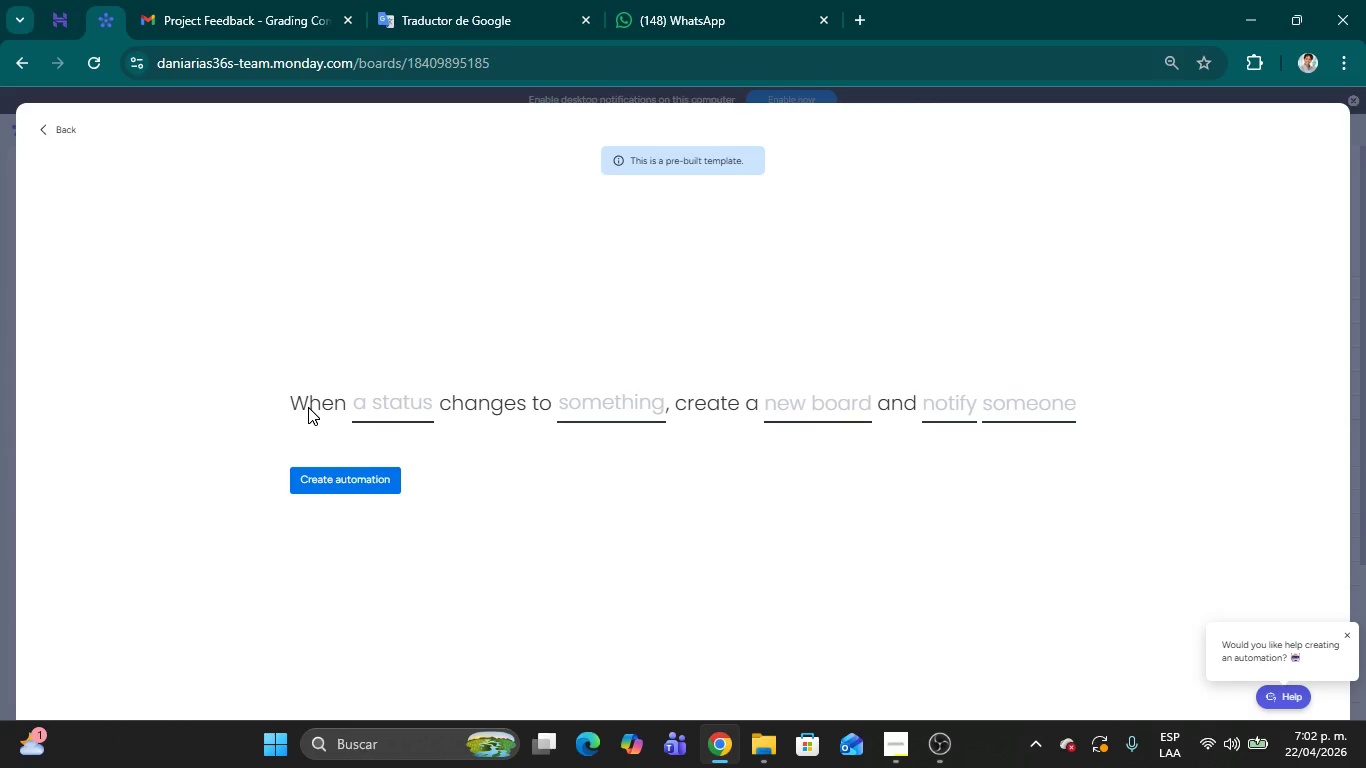 
left_click([418, 407])
 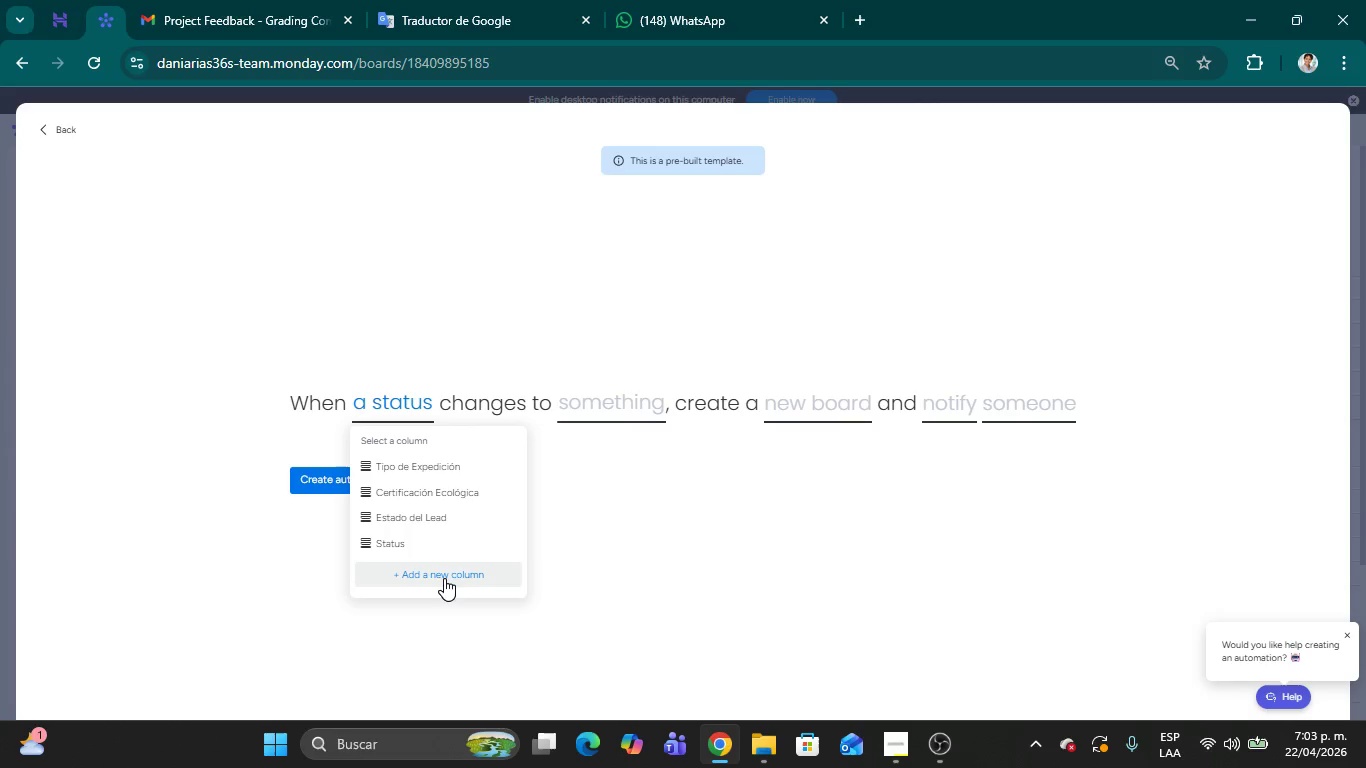 
left_click([444, 578])
 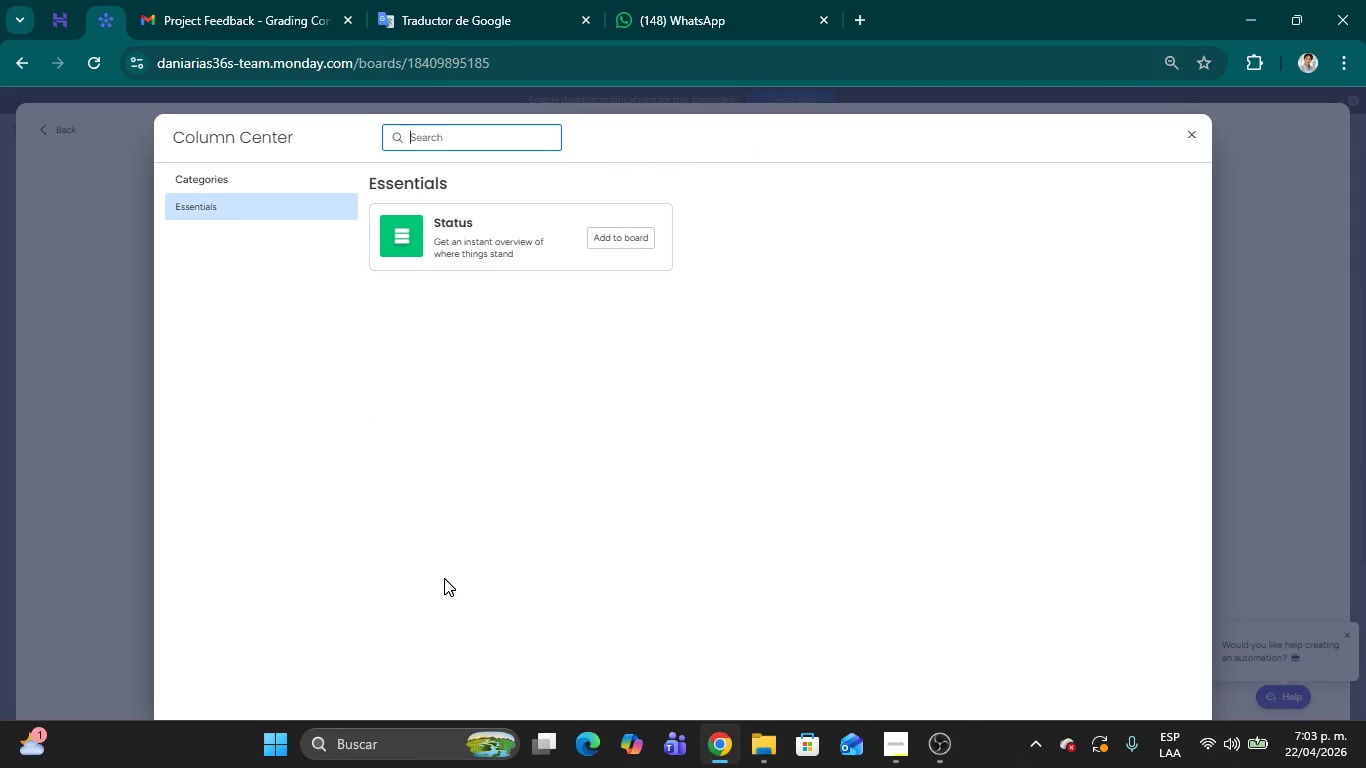 
type(Not cha)
 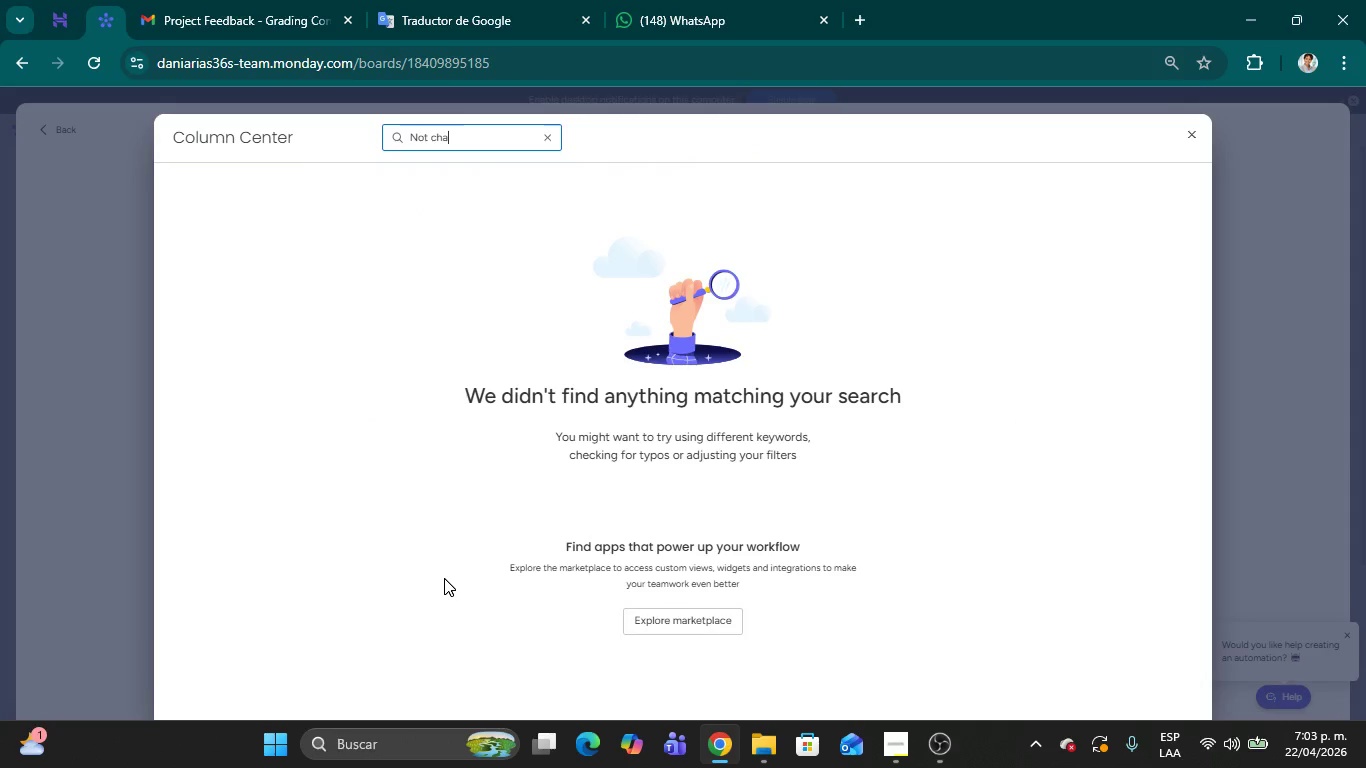 
hold_key(key=Backspace, duration=1.12)
 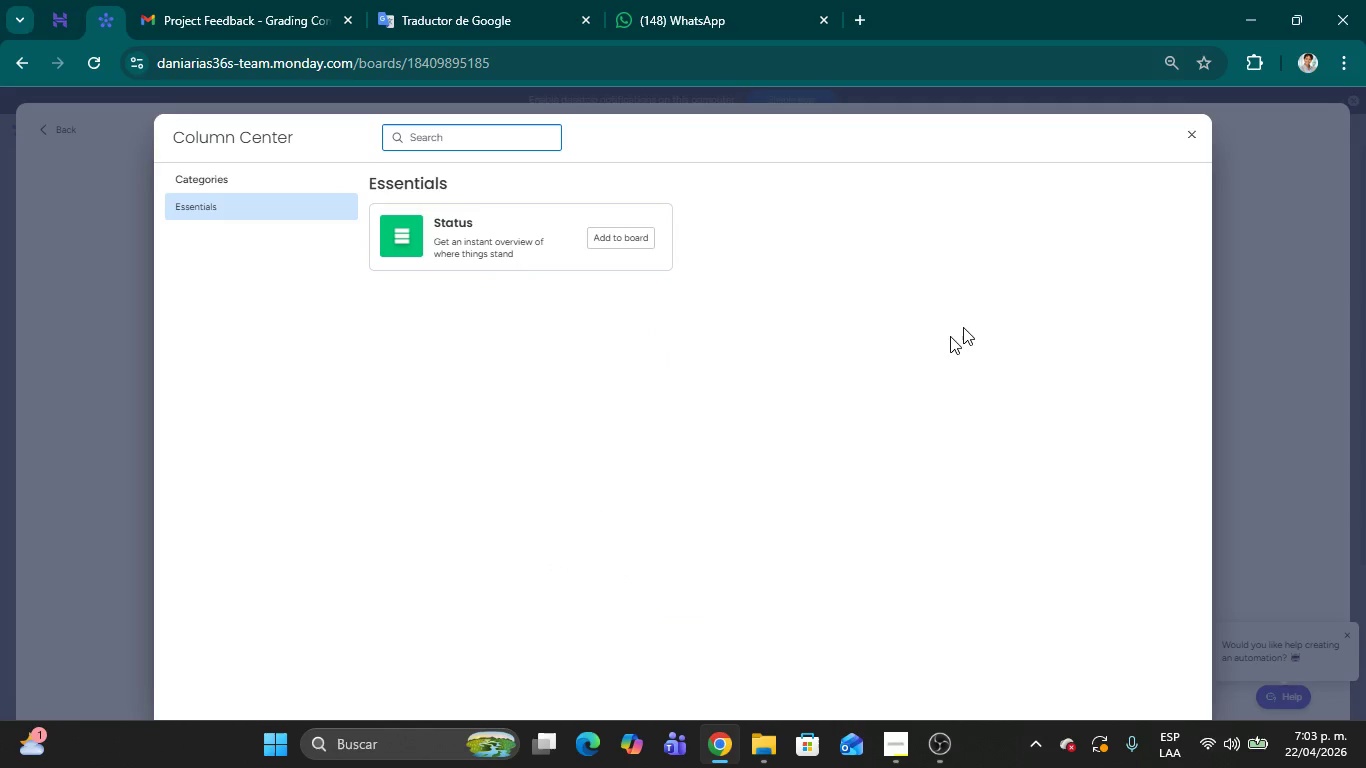 
left_click([1192, 135])
 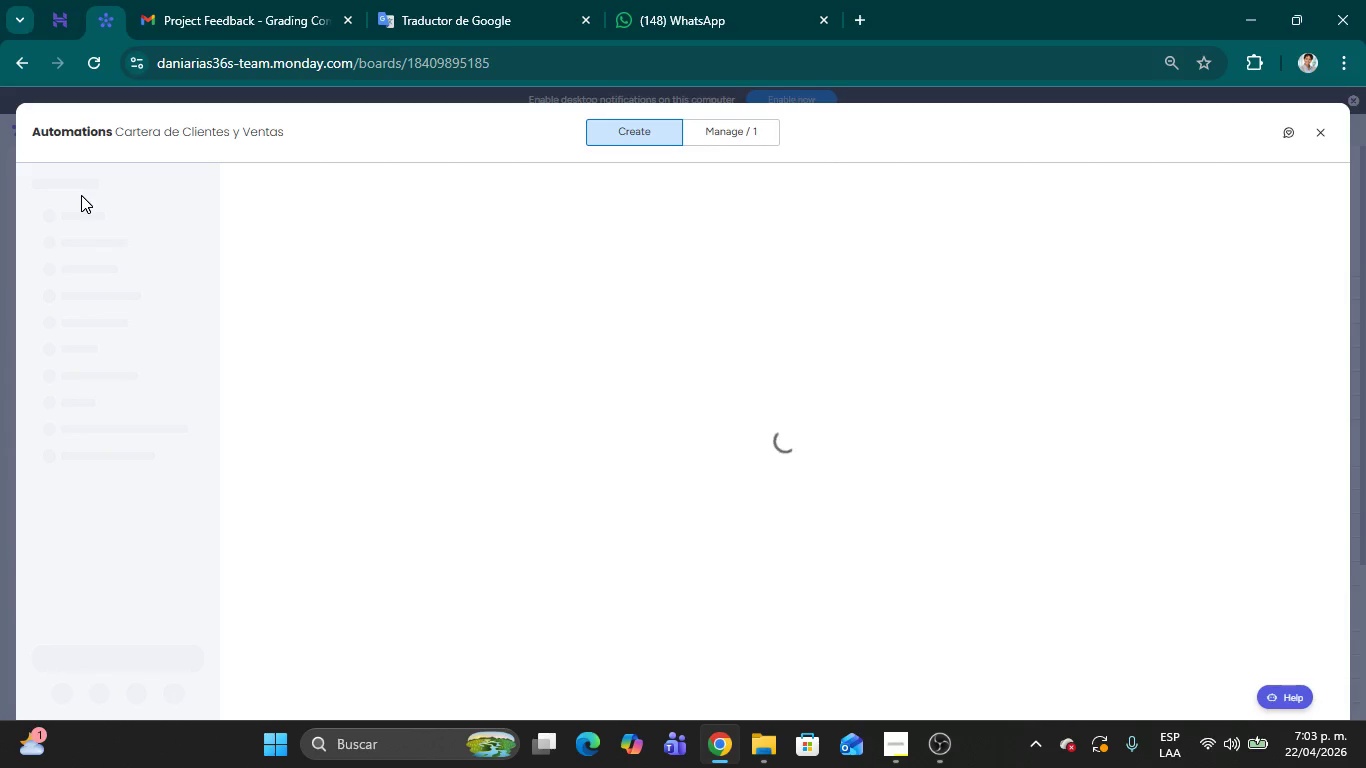 
wait(37.75)
 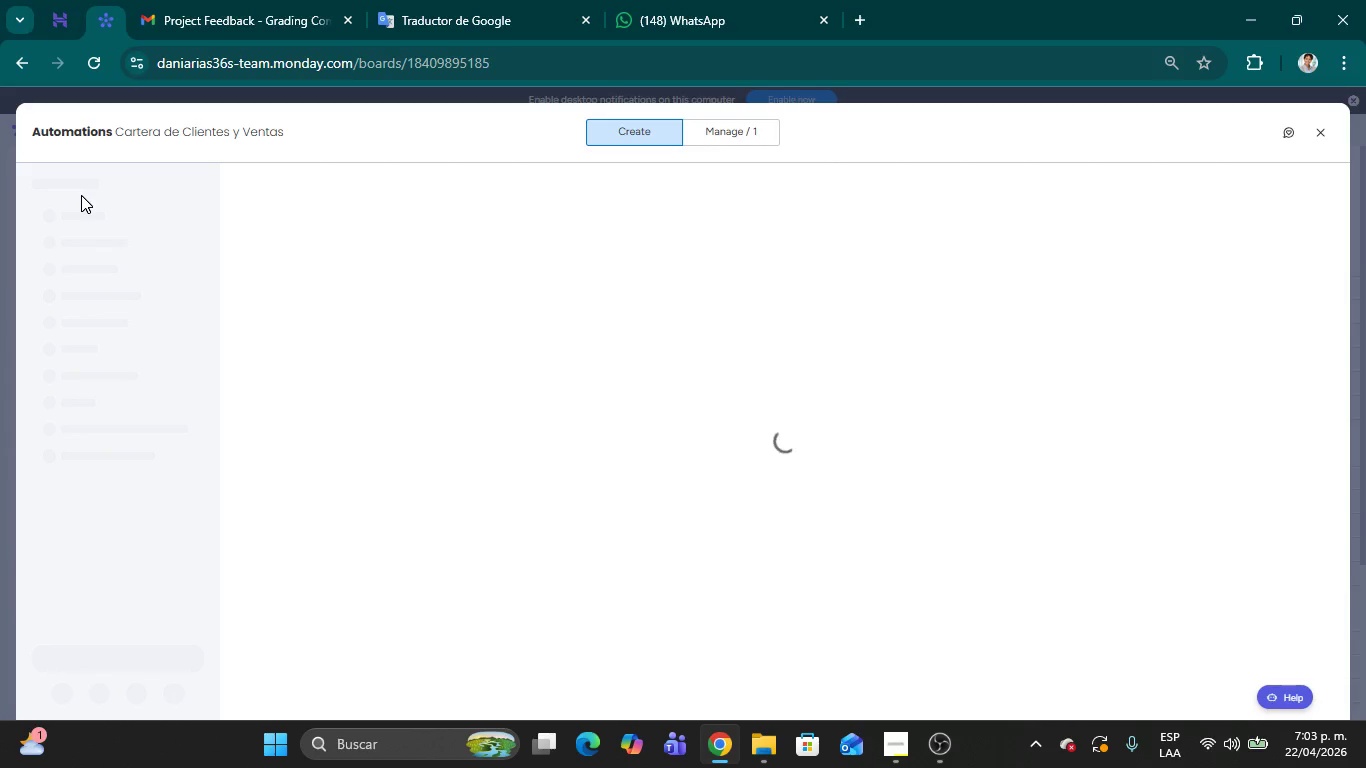 
left_click([1318, 130])
 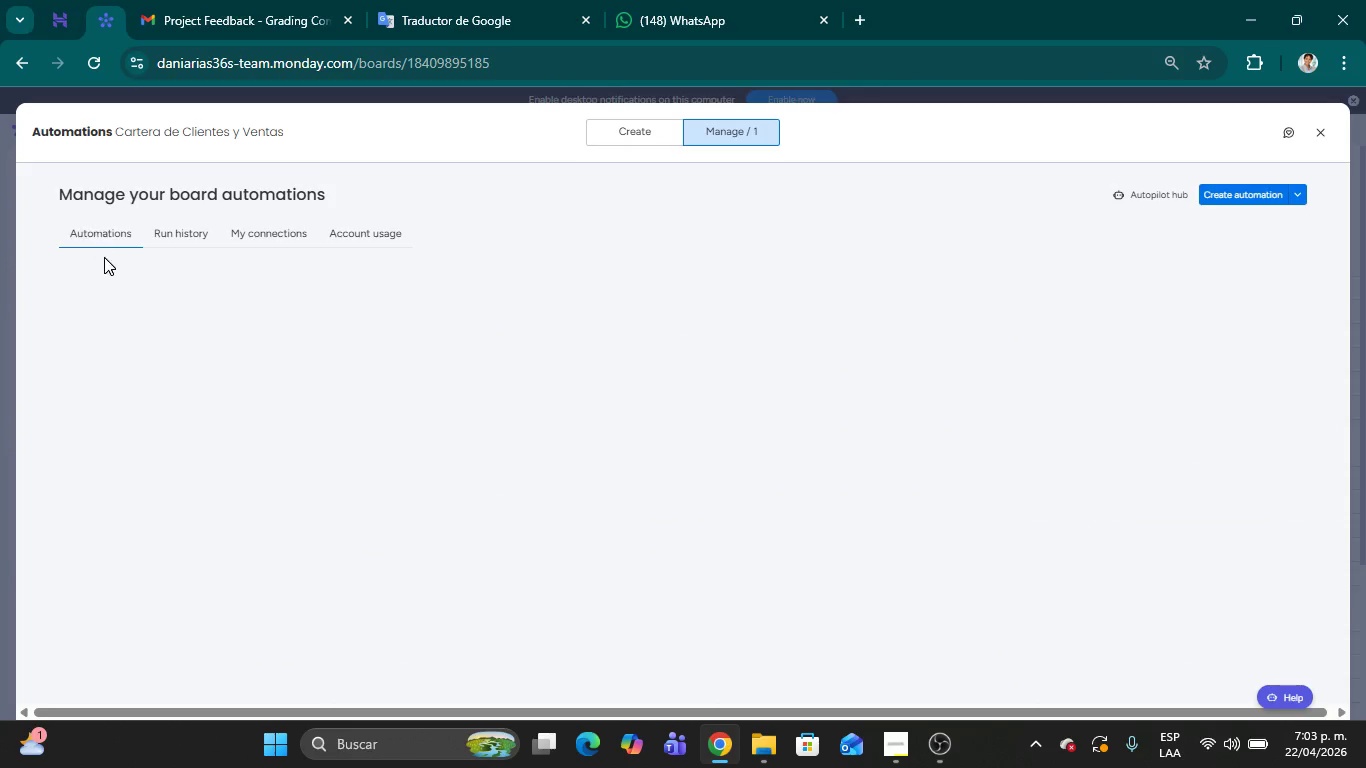 
left_click([654, 138])
 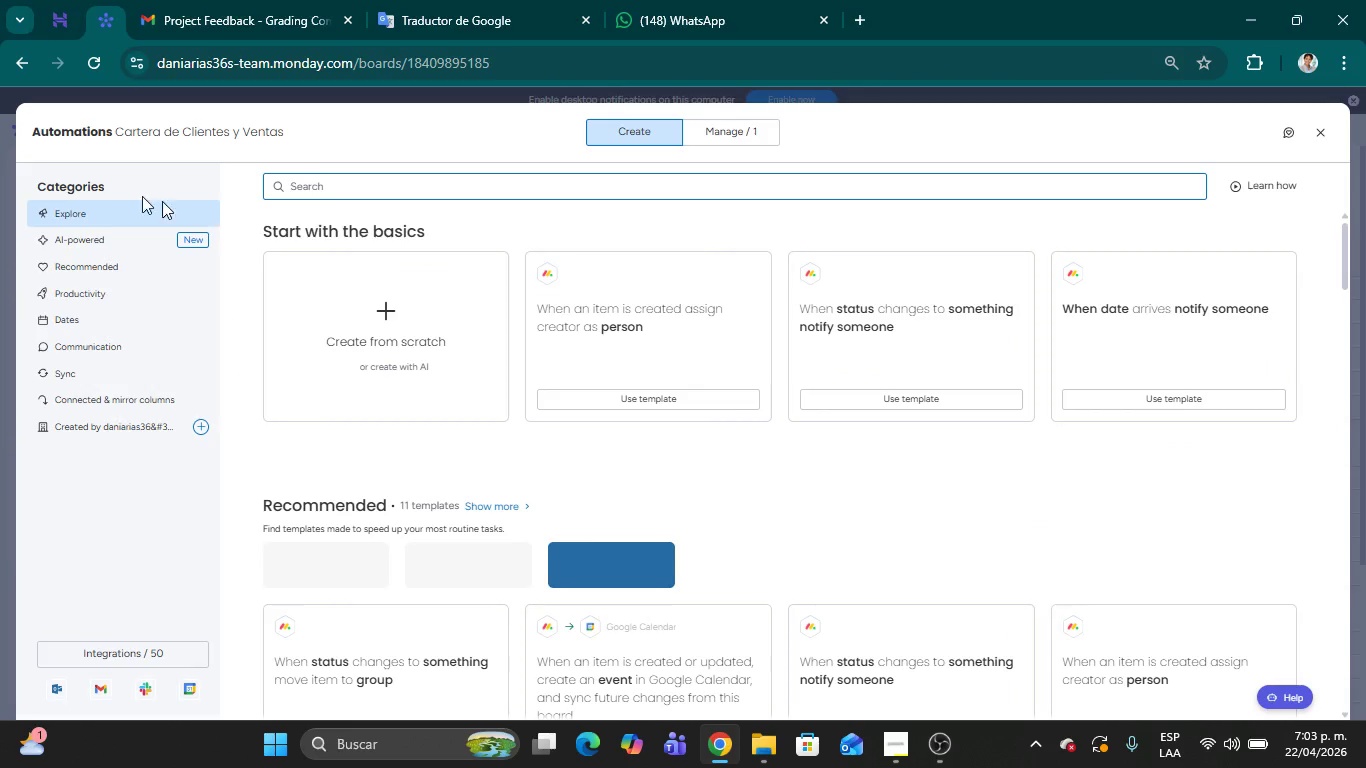 
left_click([411, 309])
 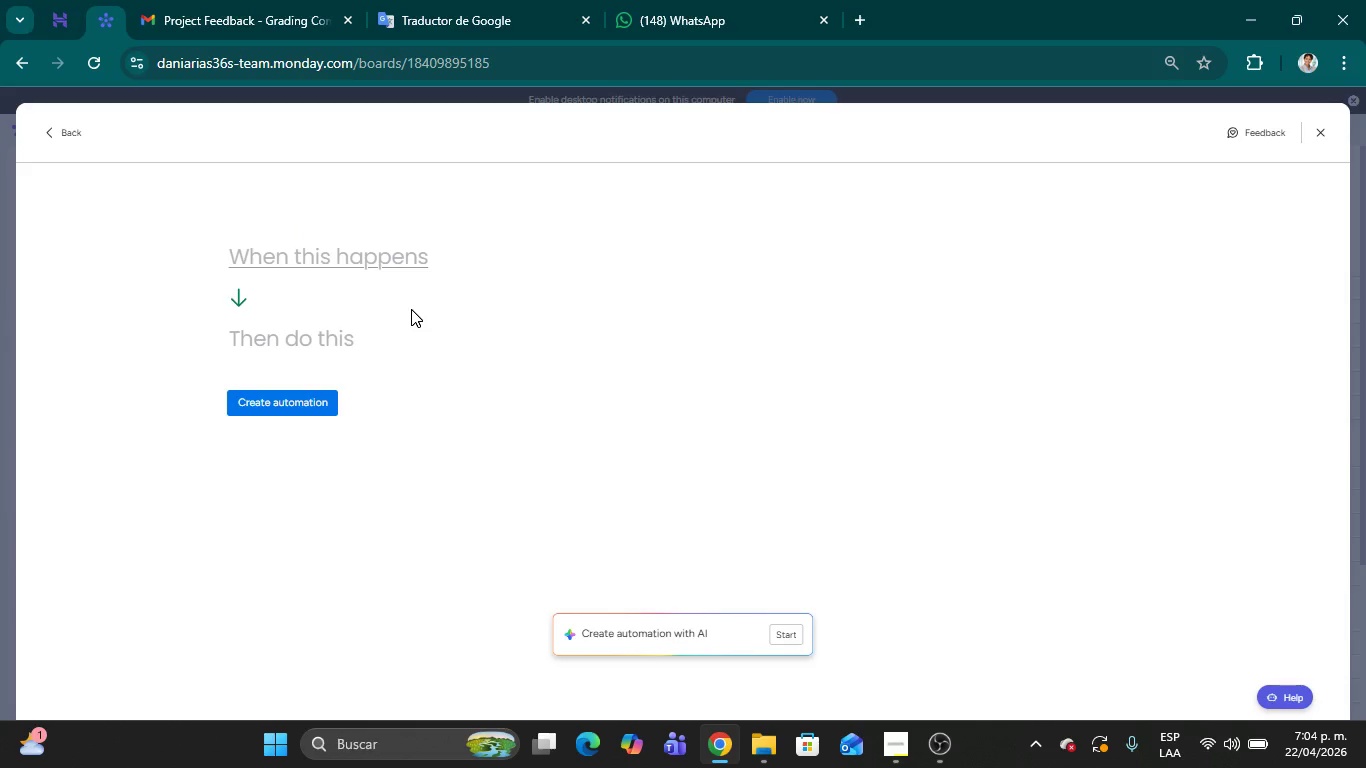 
wait(12.31)
 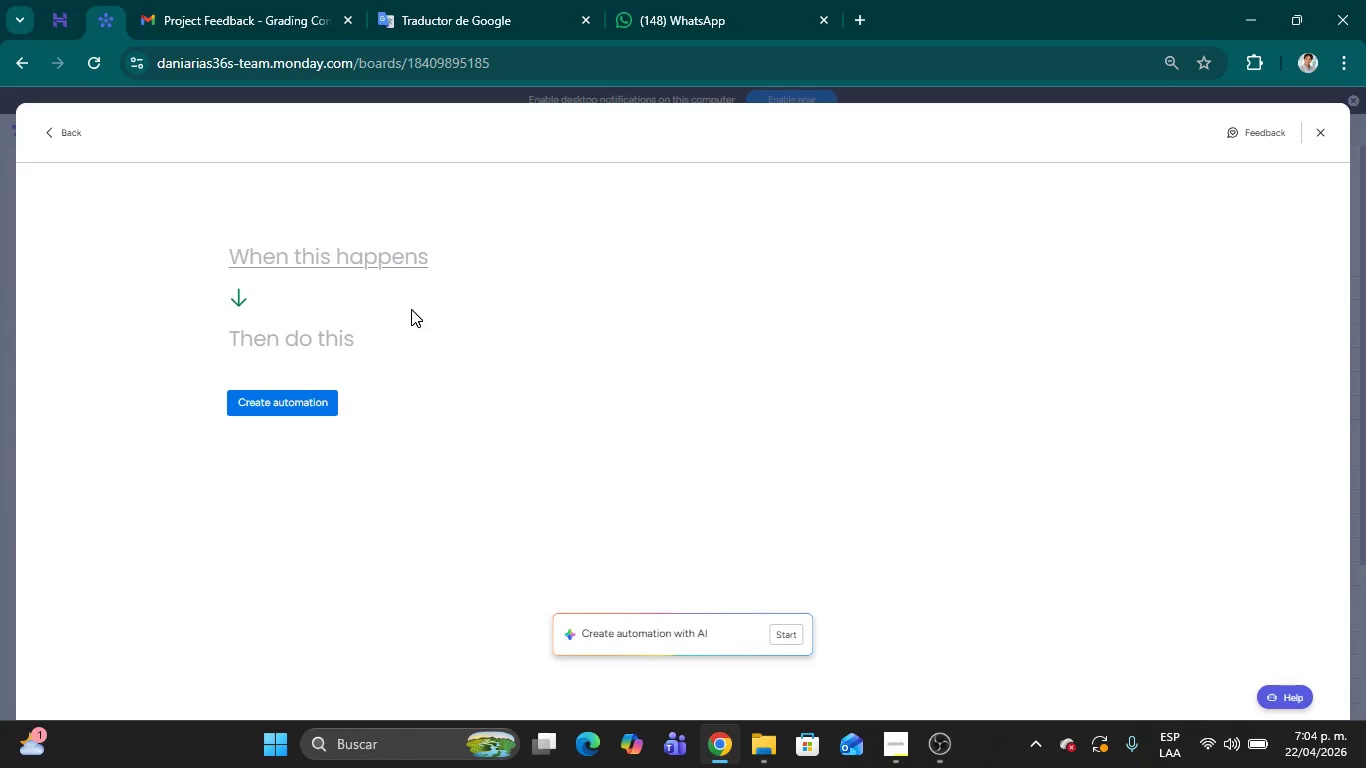 
left_click([381, 247])
 